 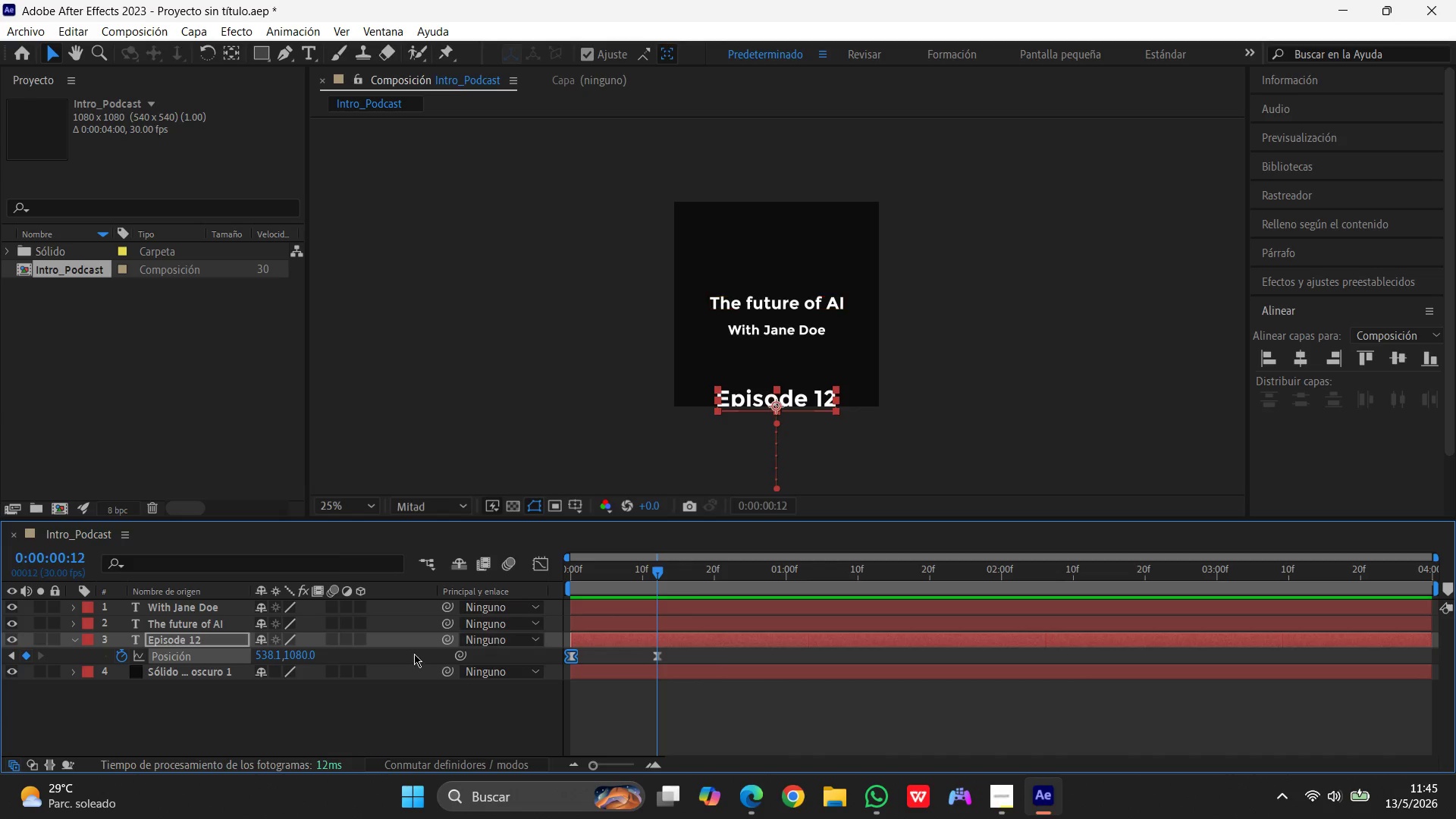 
left_click([259, 655])
 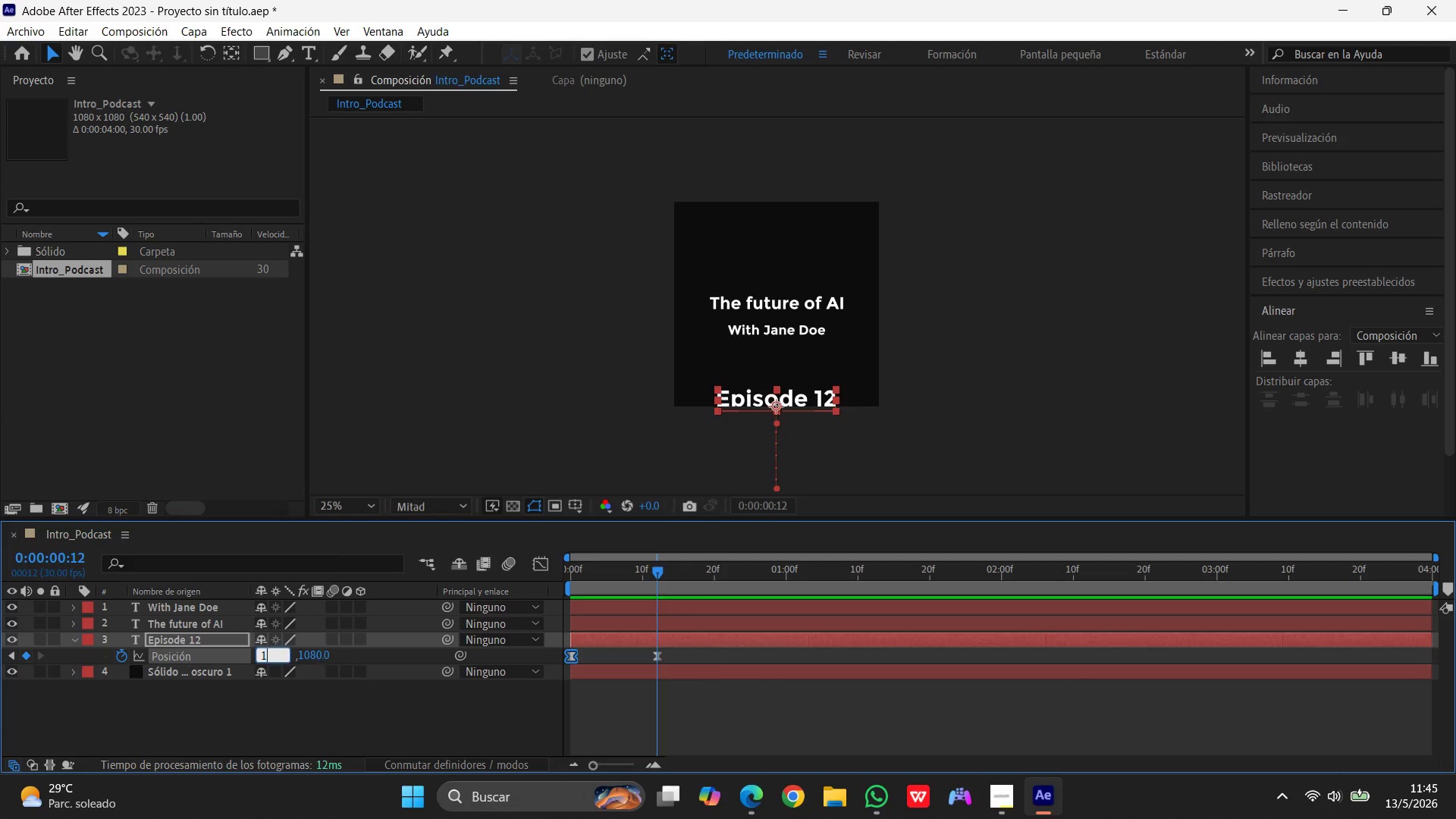 
key(Numpad1)
 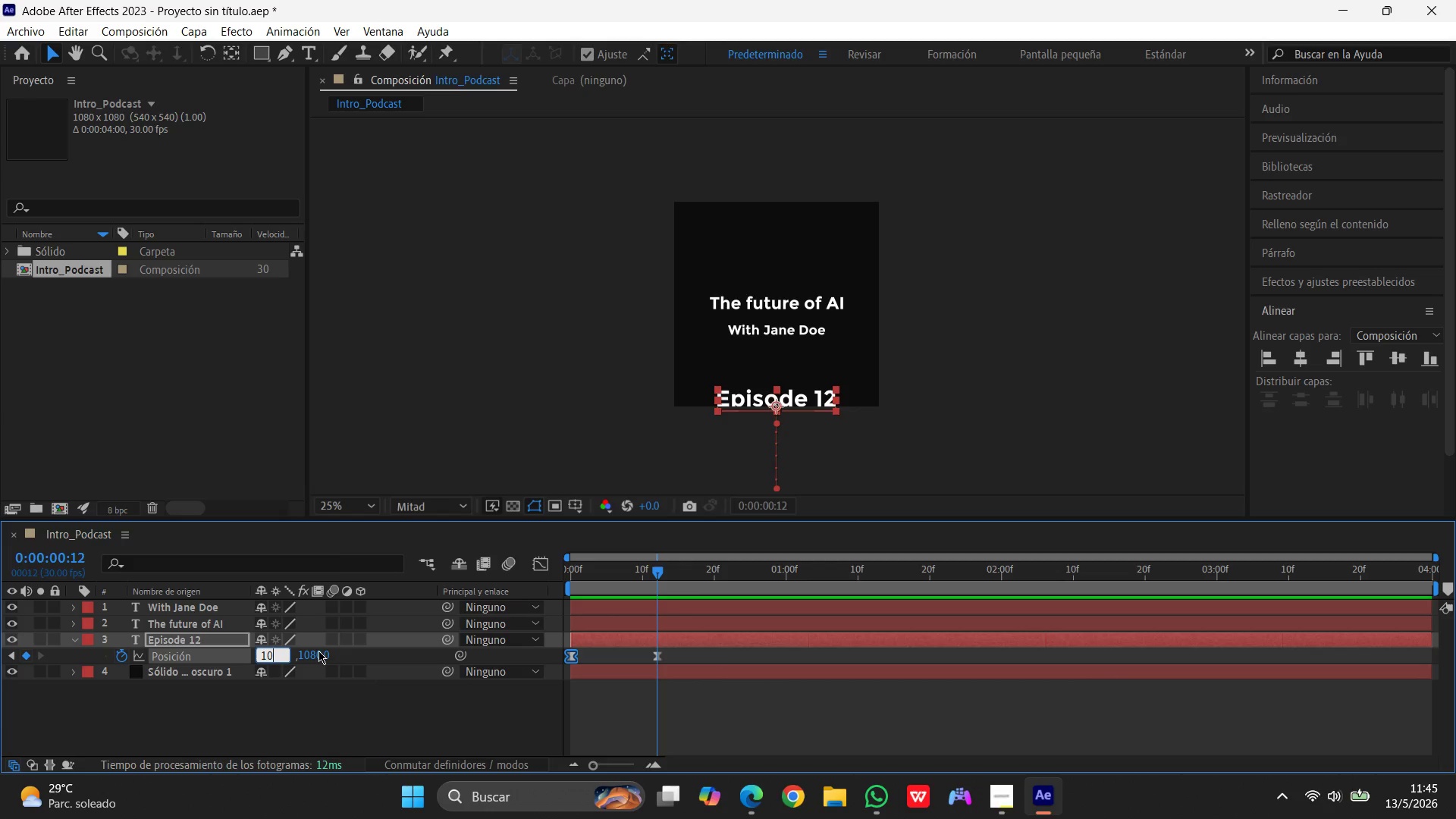 
key(Numpad0)
 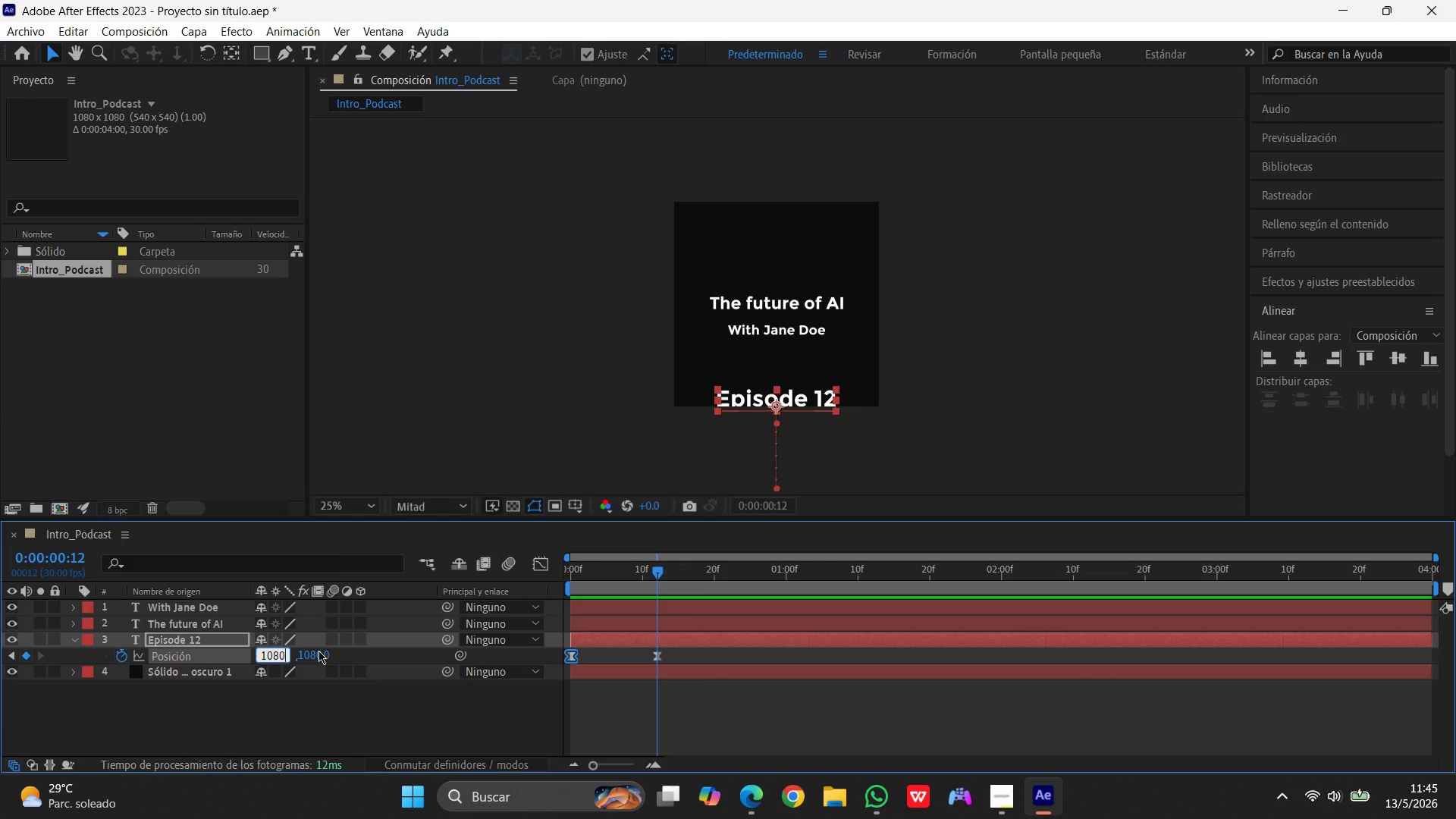 
key(Numpad8)
 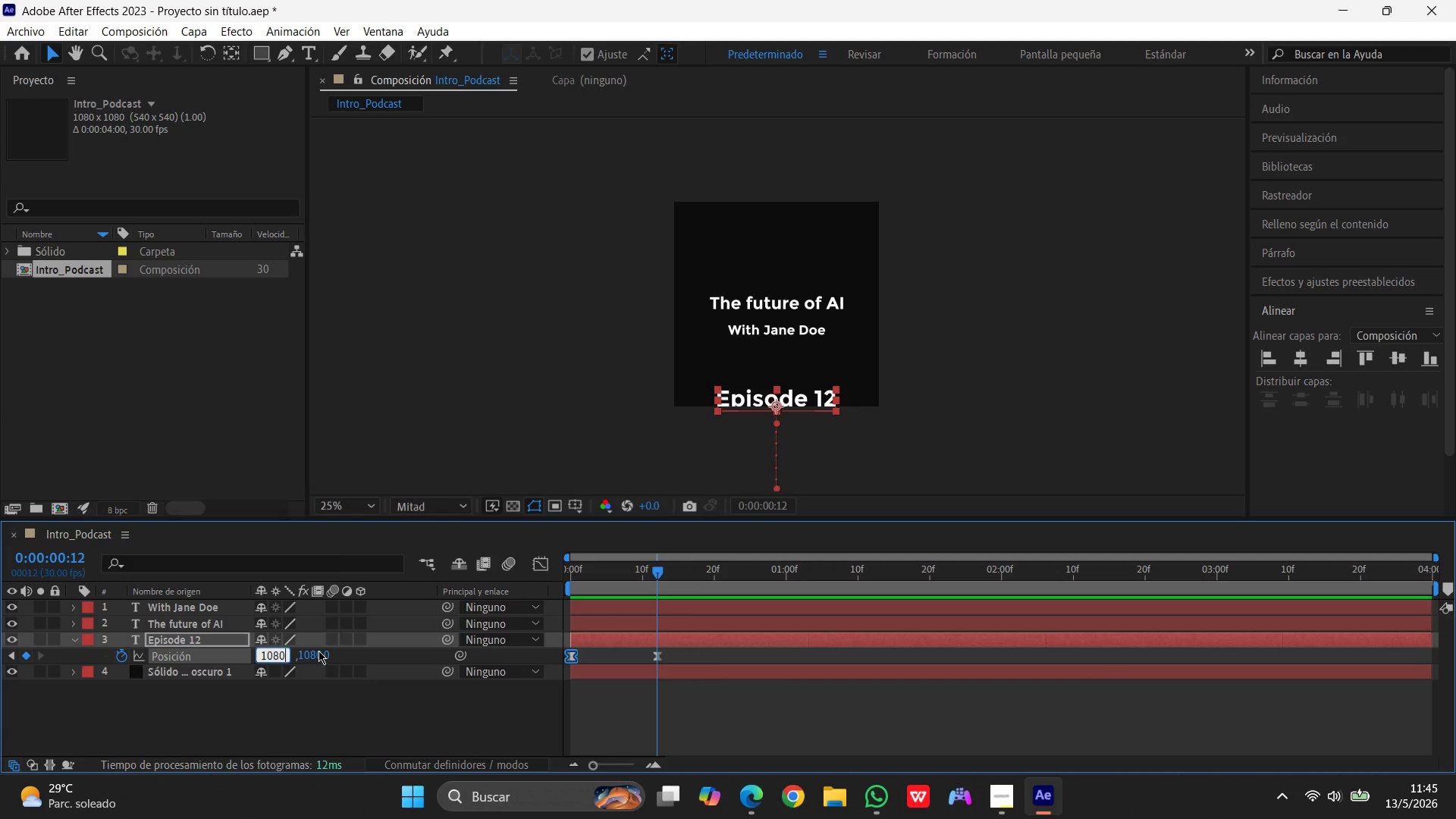 
key(Numpad0)
 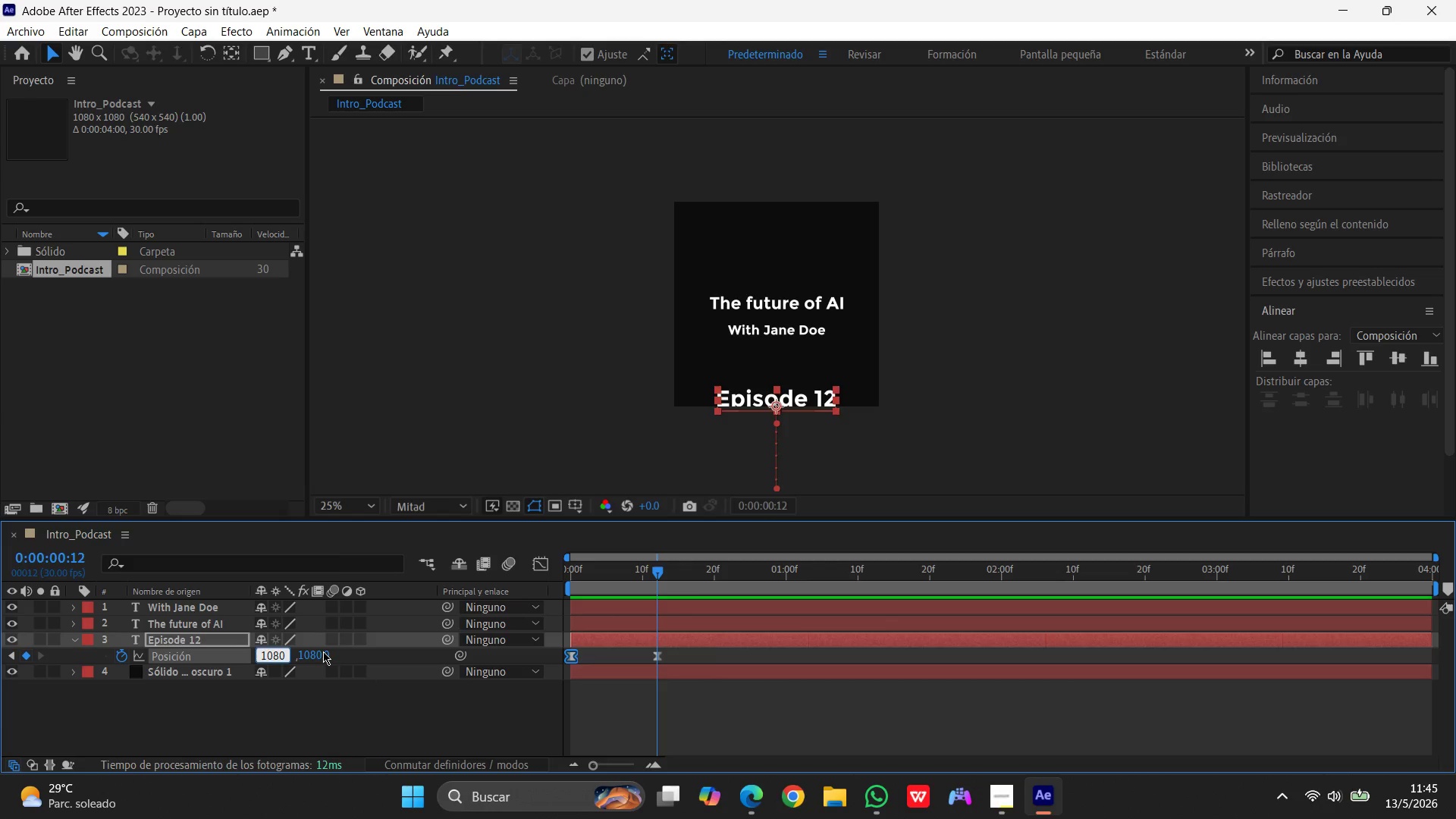 
left_click([323, 651])
 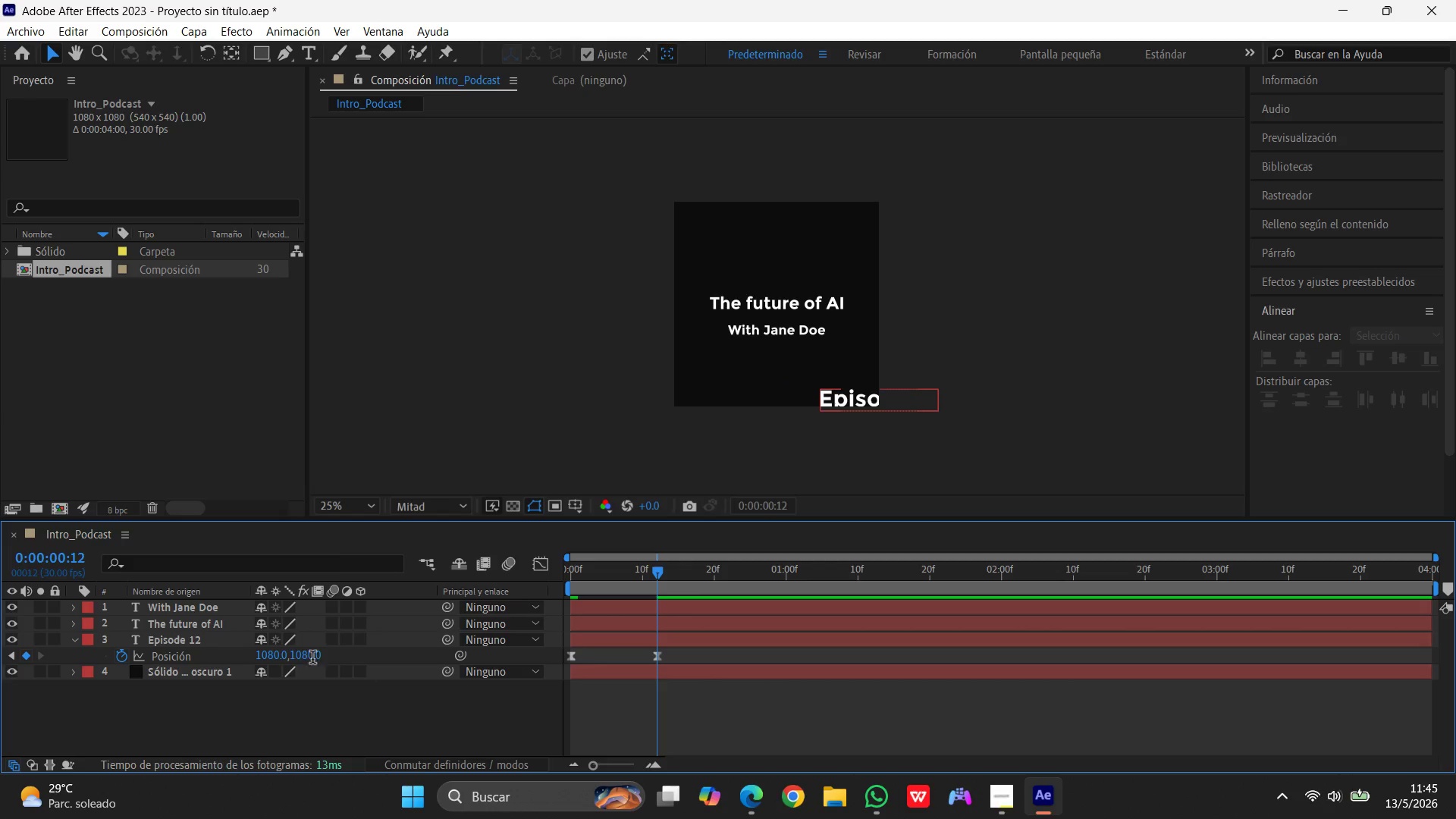 
left_click([312, 659])
 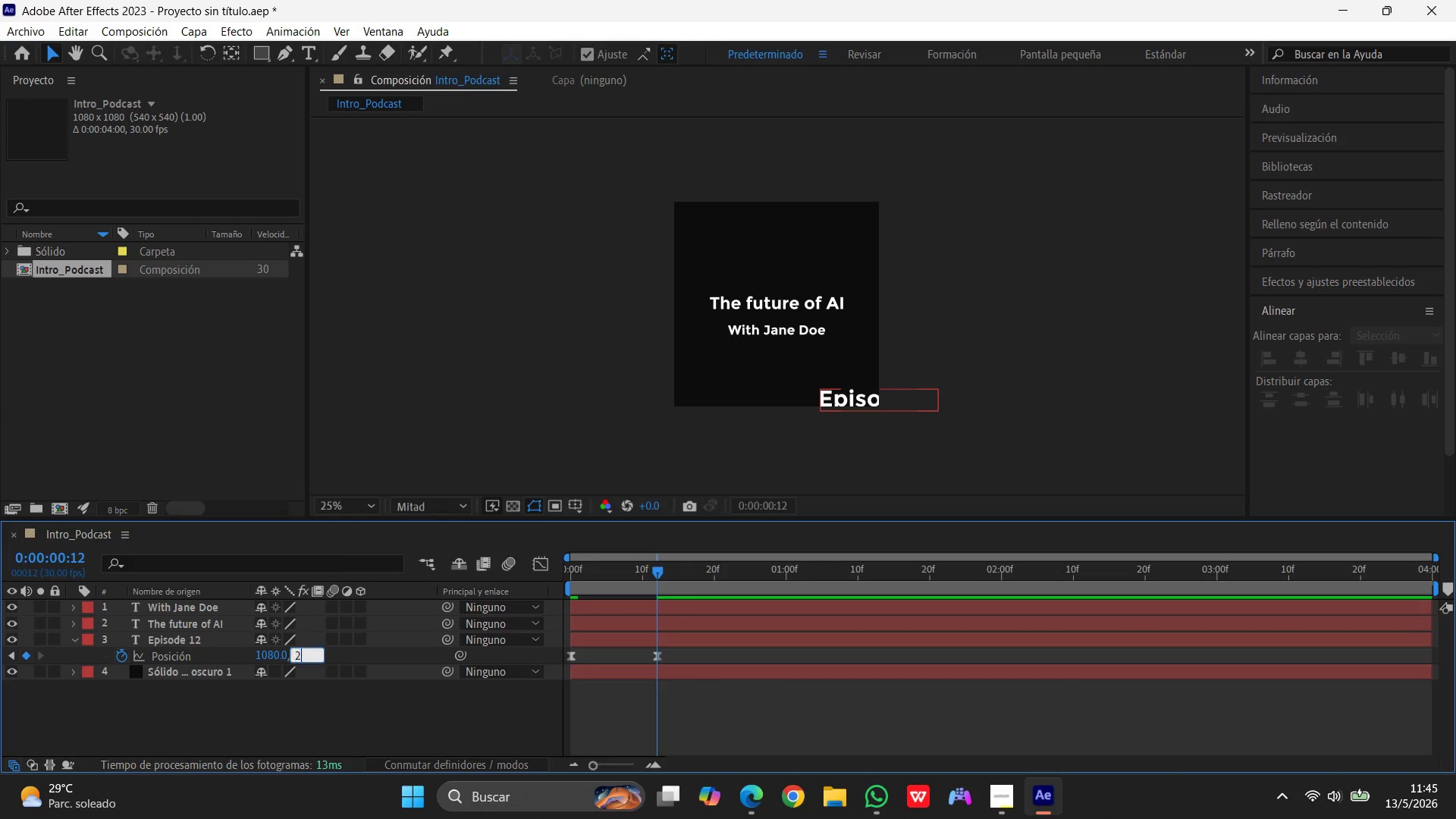 
key(Numpad2)
 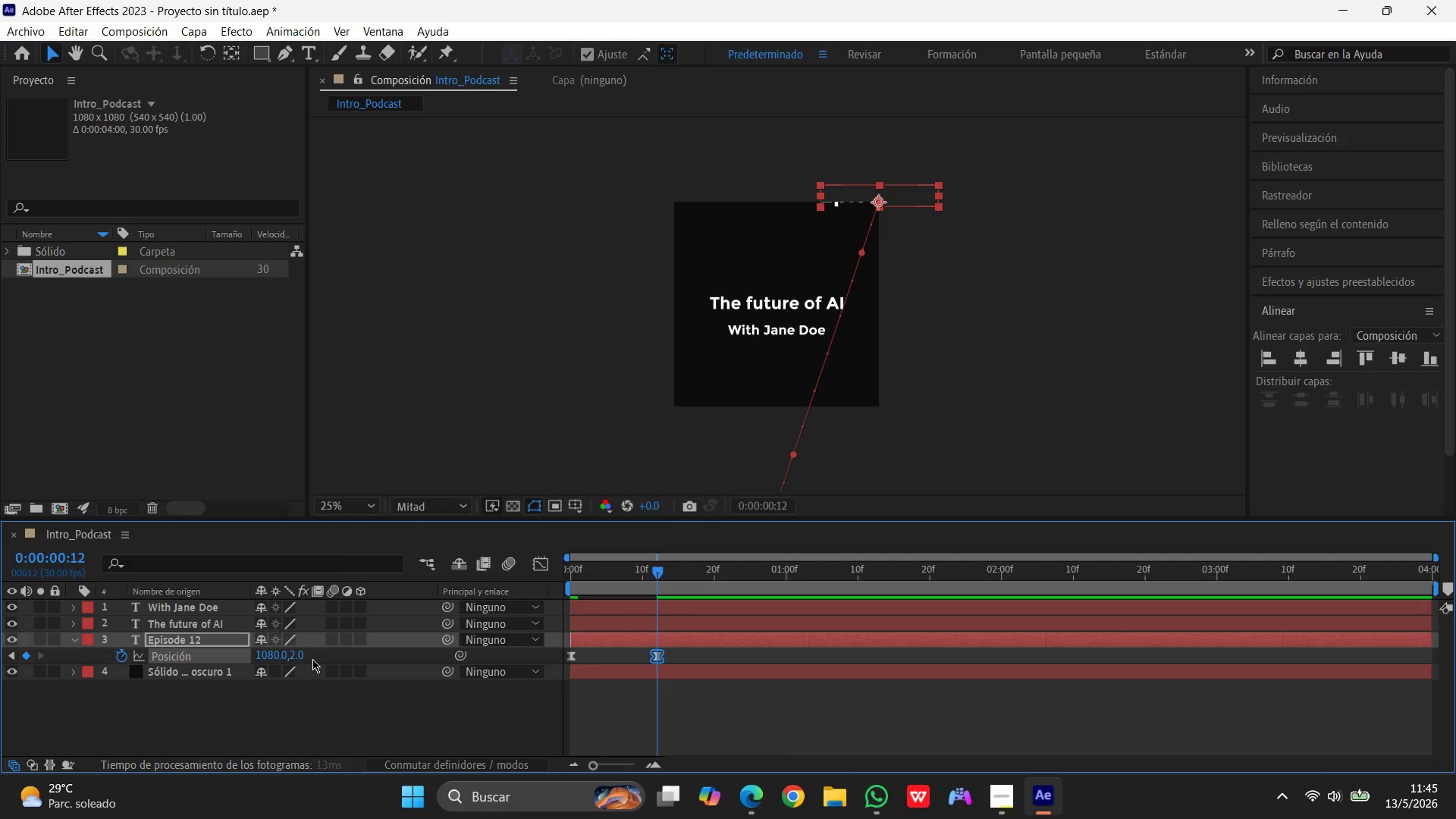 
key(Enter)
 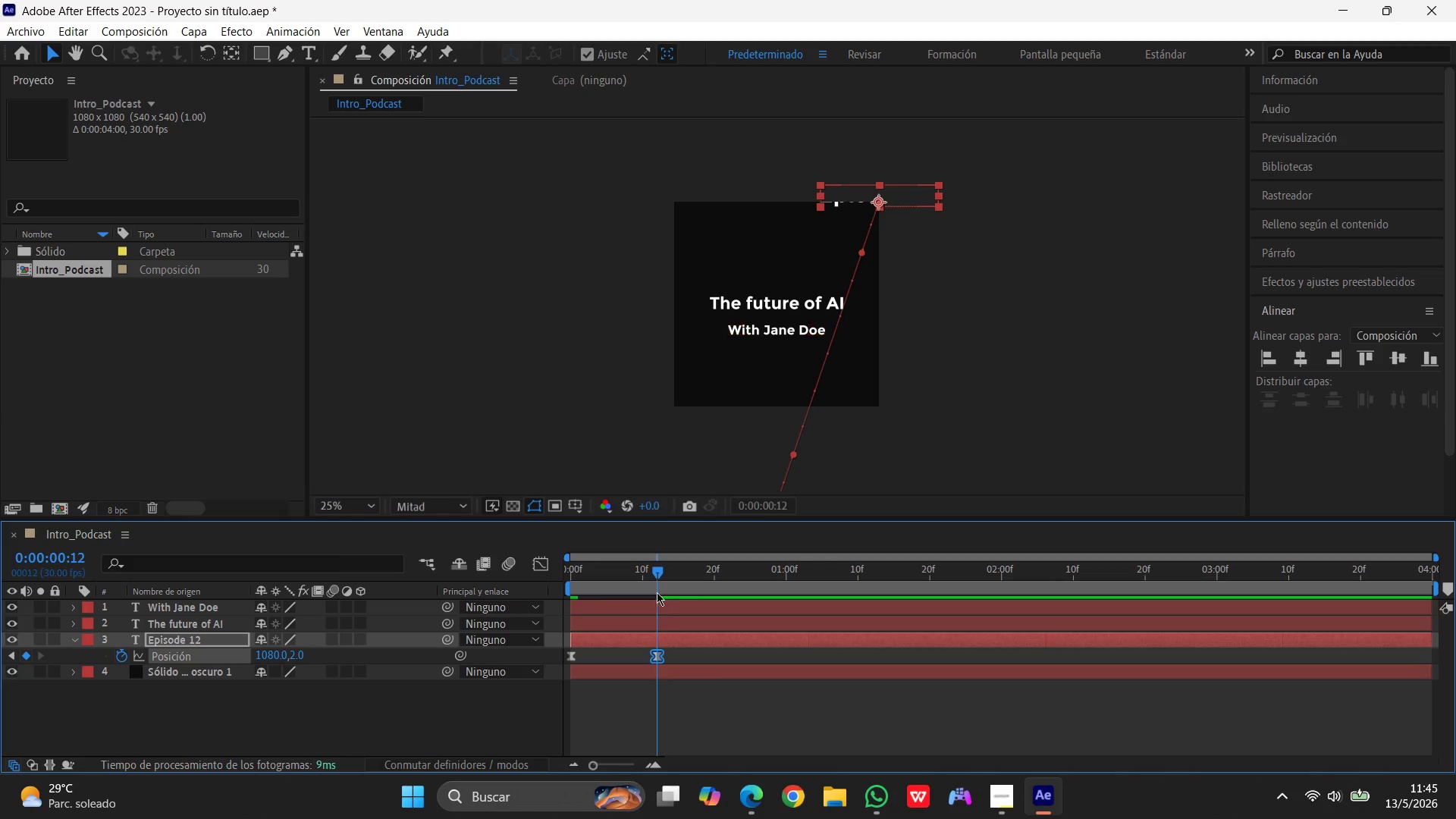 
left_click_drag(start_coordinate=[657, 575], to_coordinate=[520, 588])
 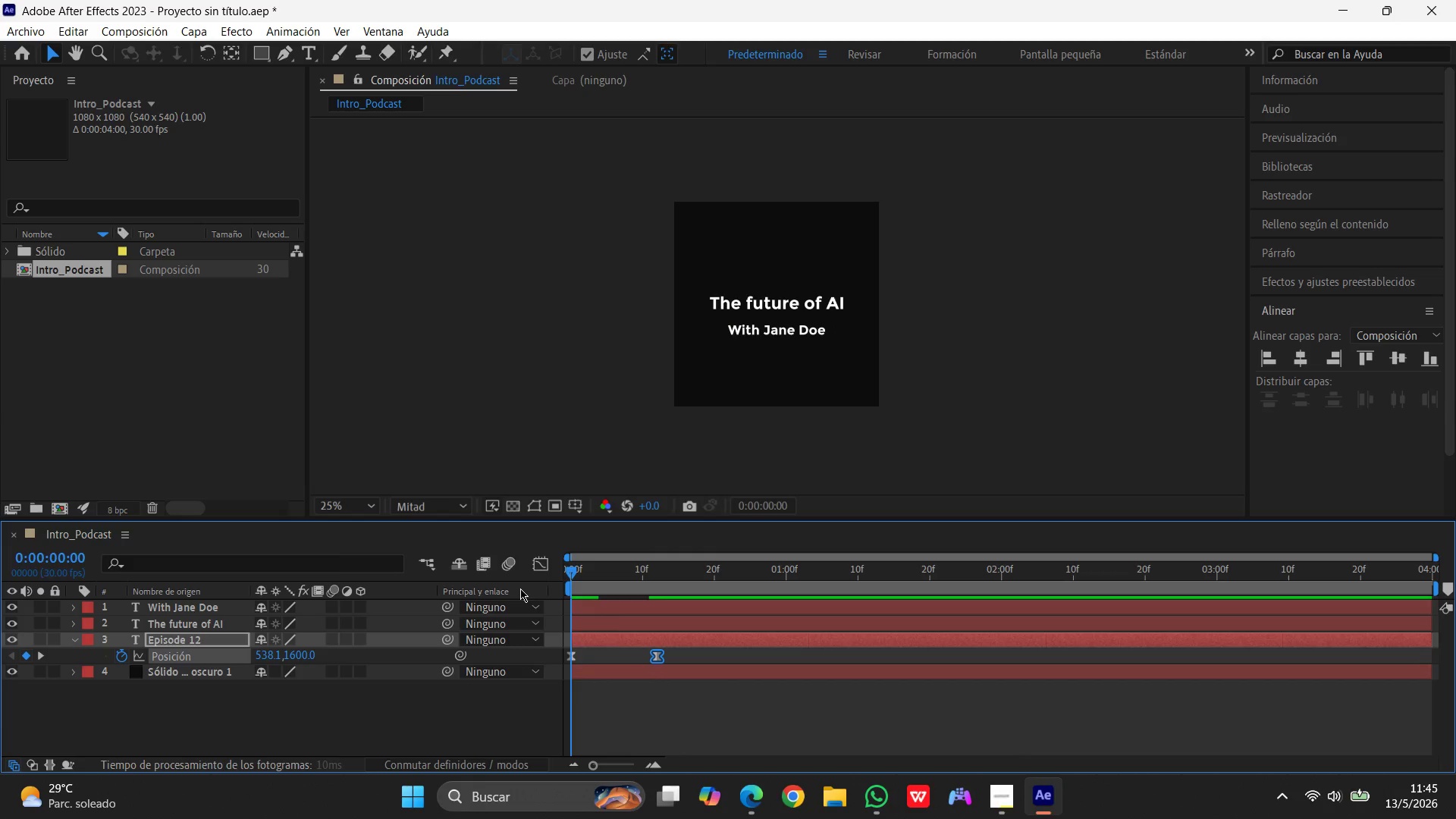 
key(Space)
 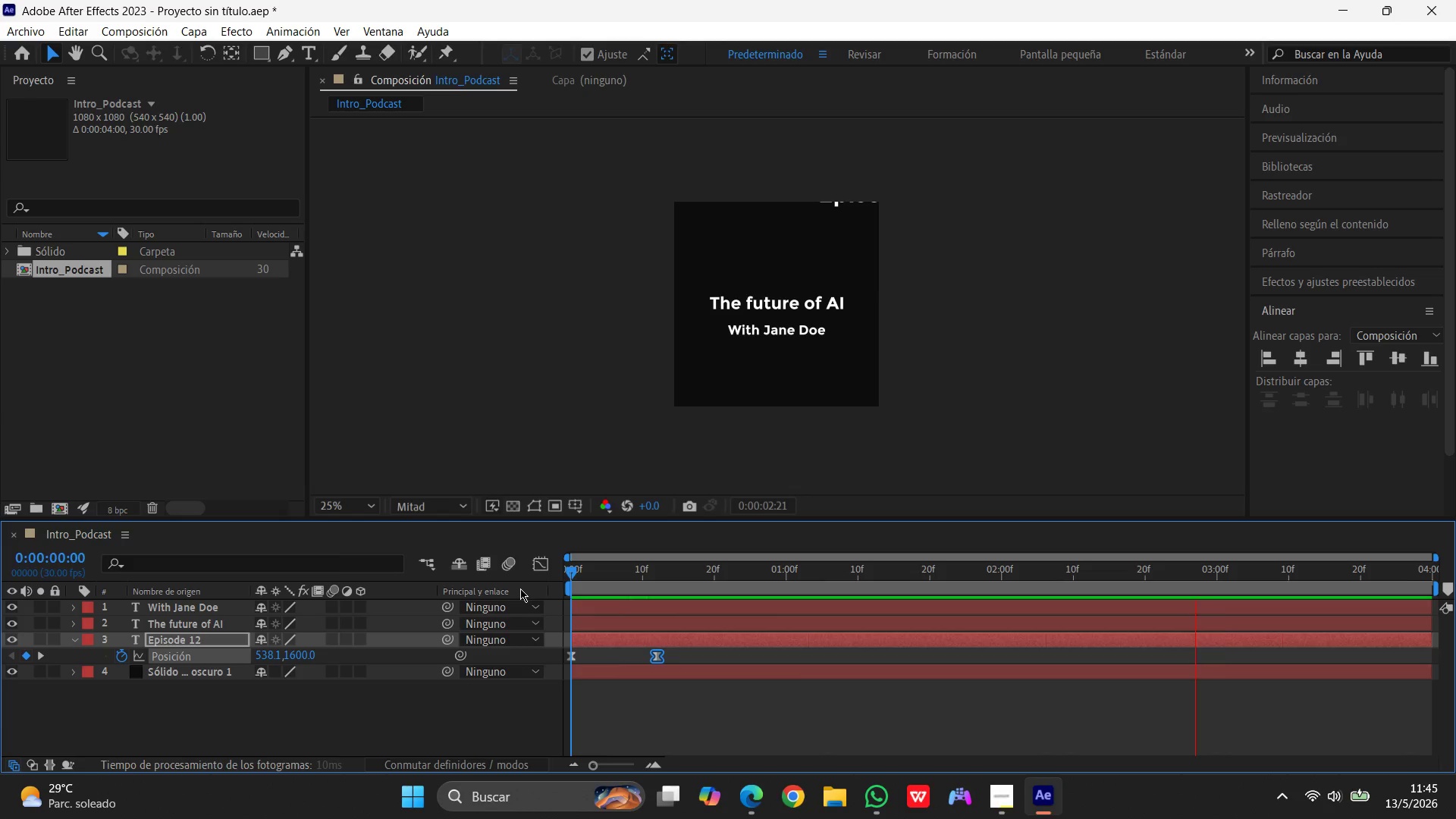 
wait(17.12)
 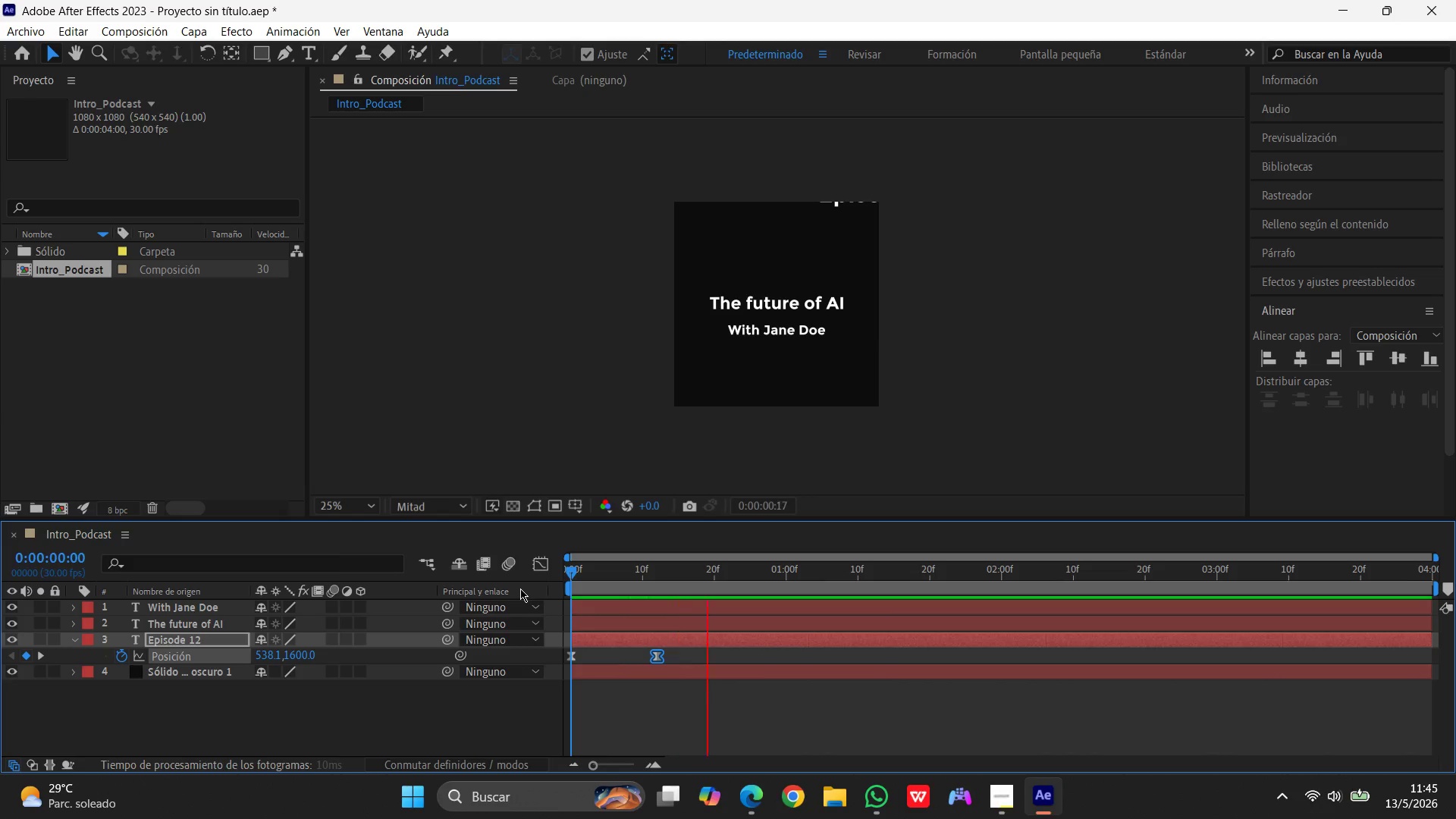 
key(Control+Shift+H)
 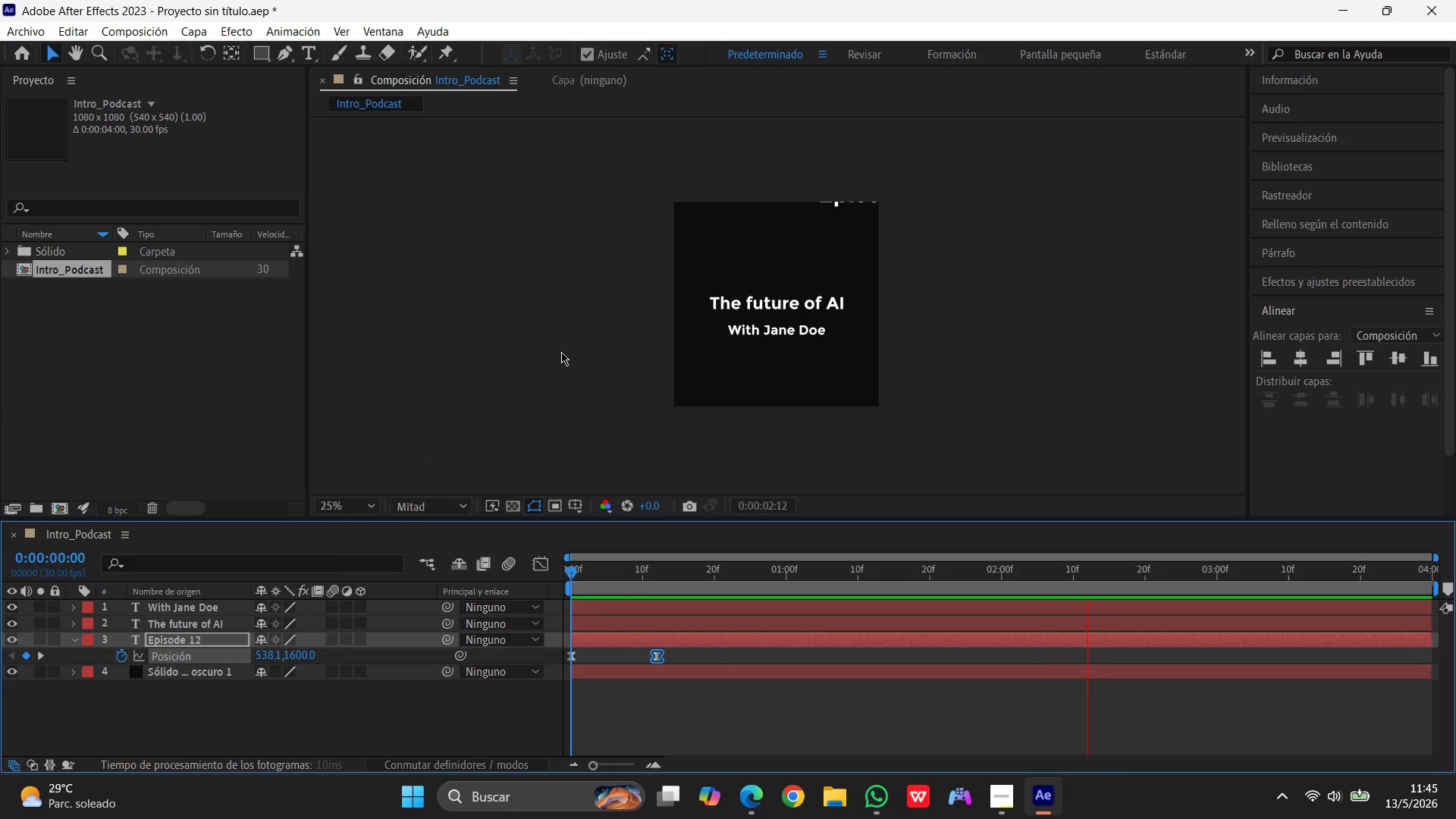 
left_click([561, 352])
 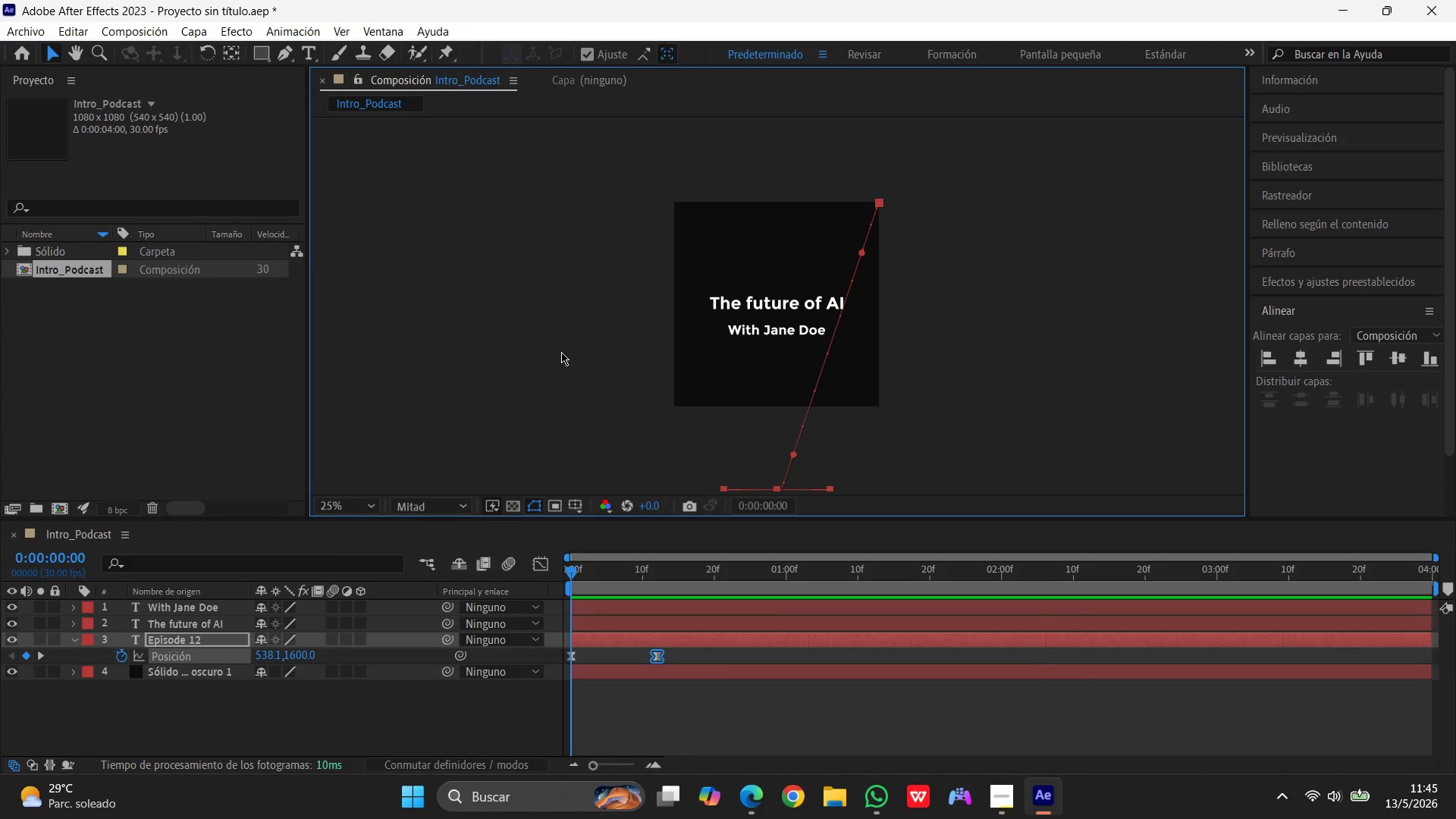 
key(Control+Shift+H)
 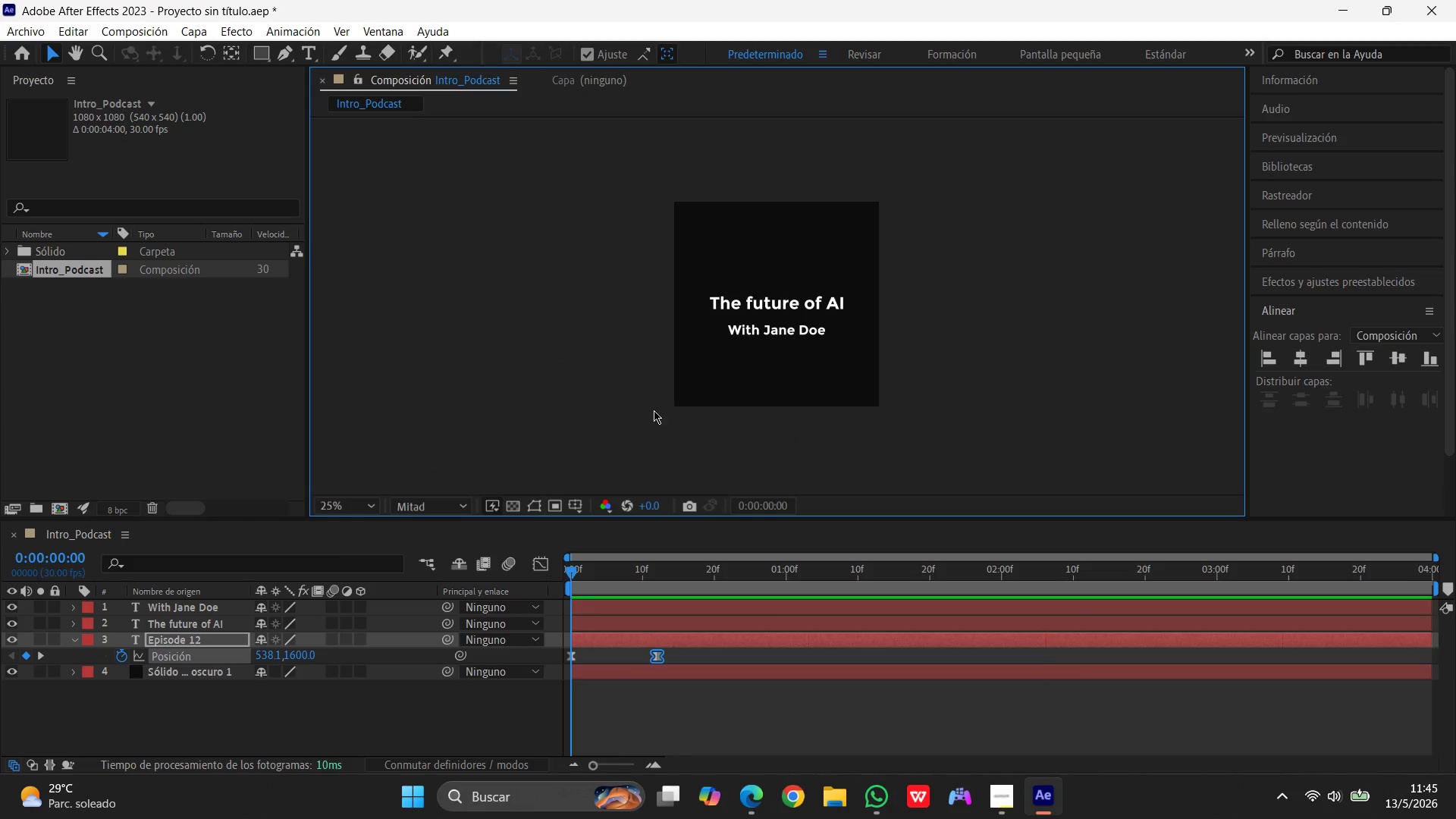 
wait(5.34)
 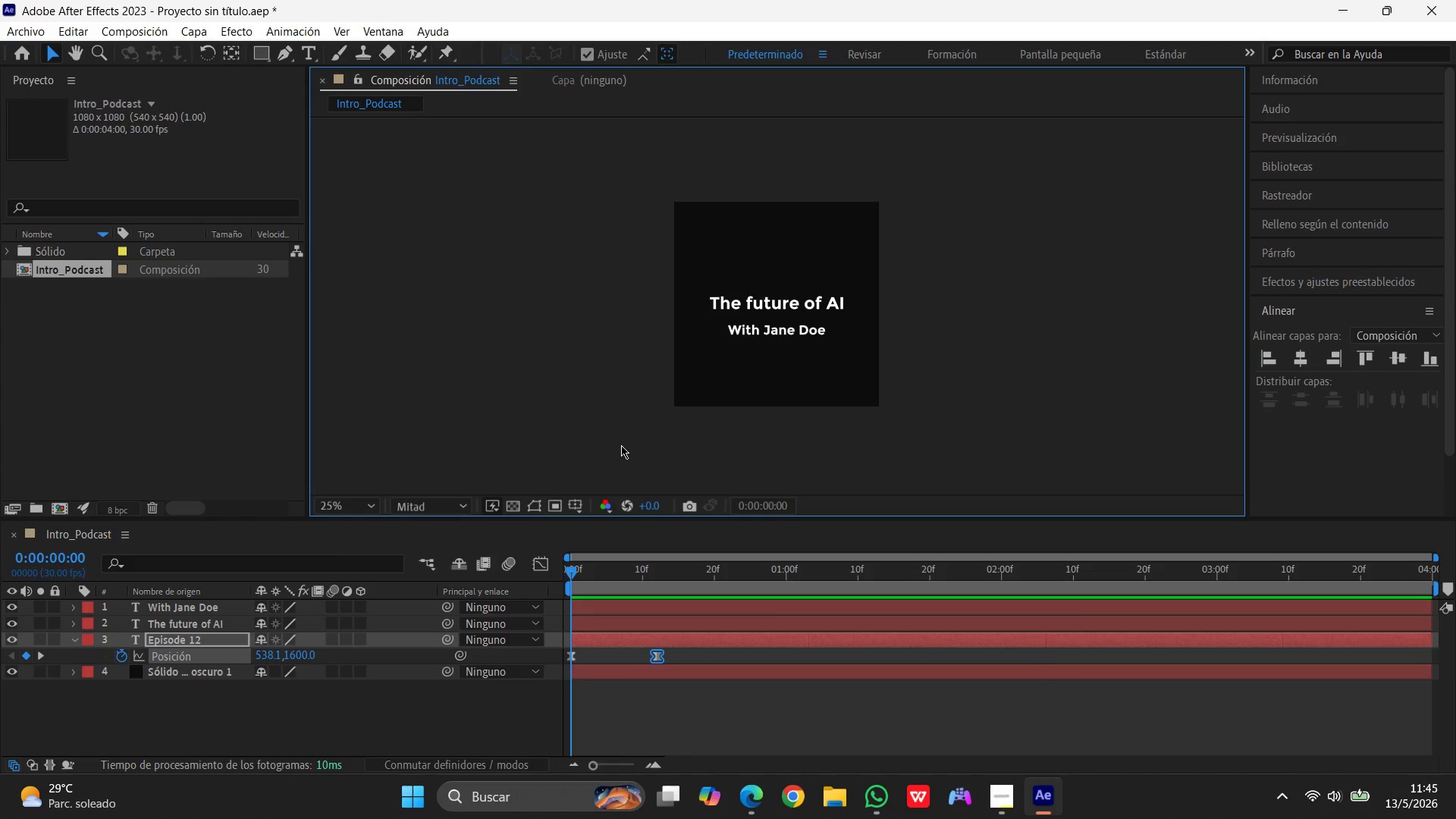 
left_click_drag(start_coordinate=[575, 570], to_coordinate=[537, 579])
 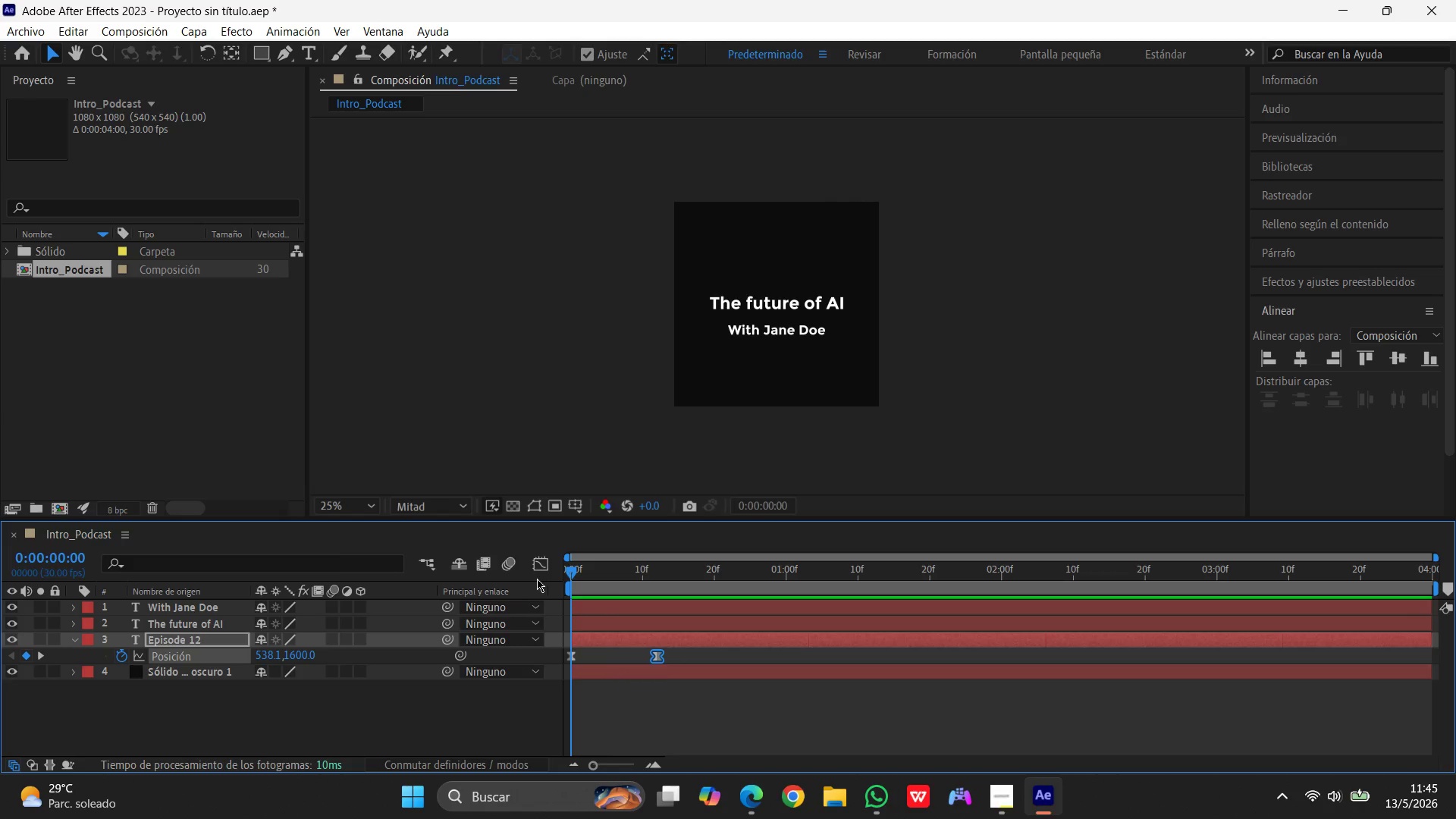 
key(Control+Z)
 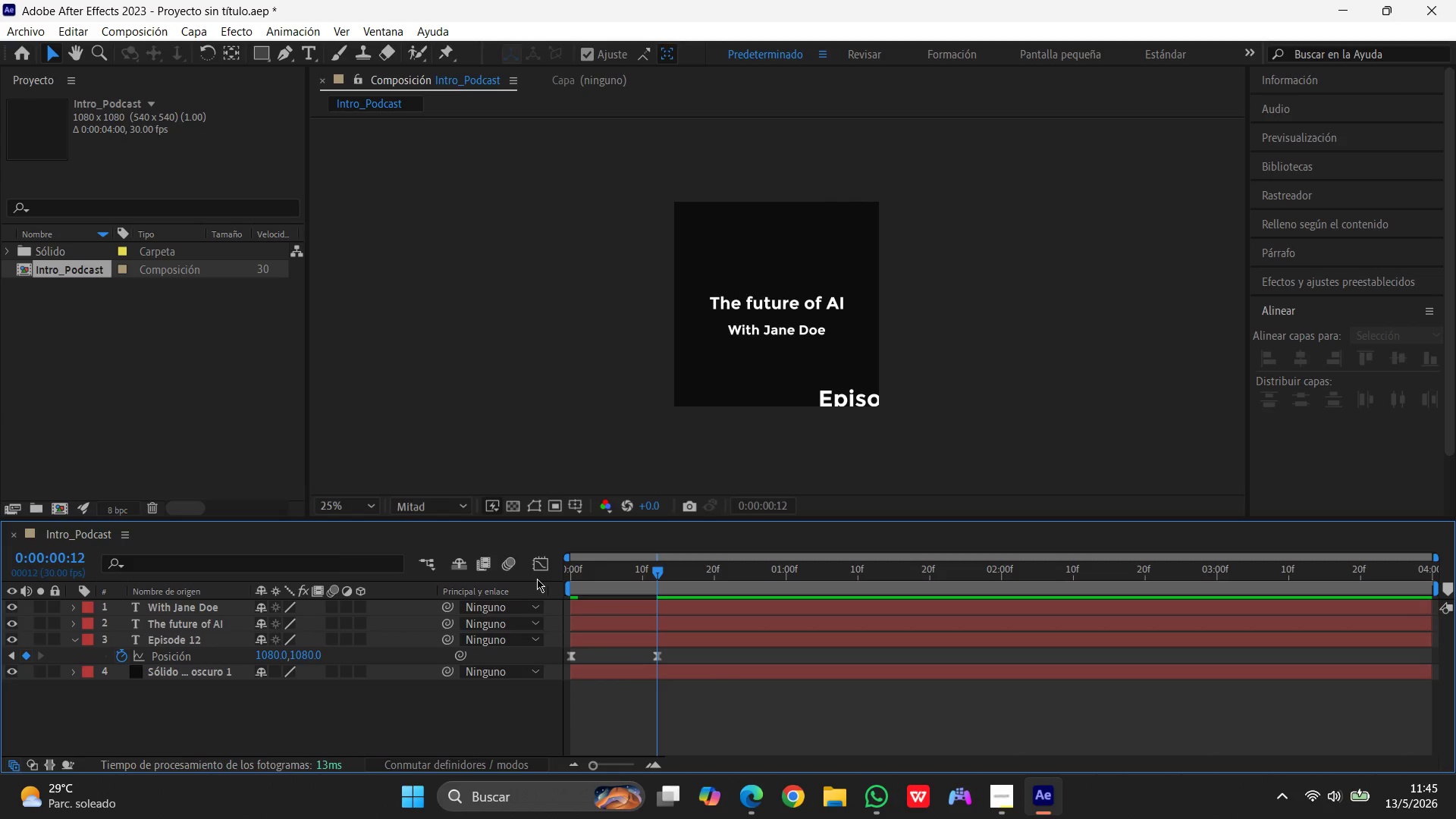 
key(Control+Z)
 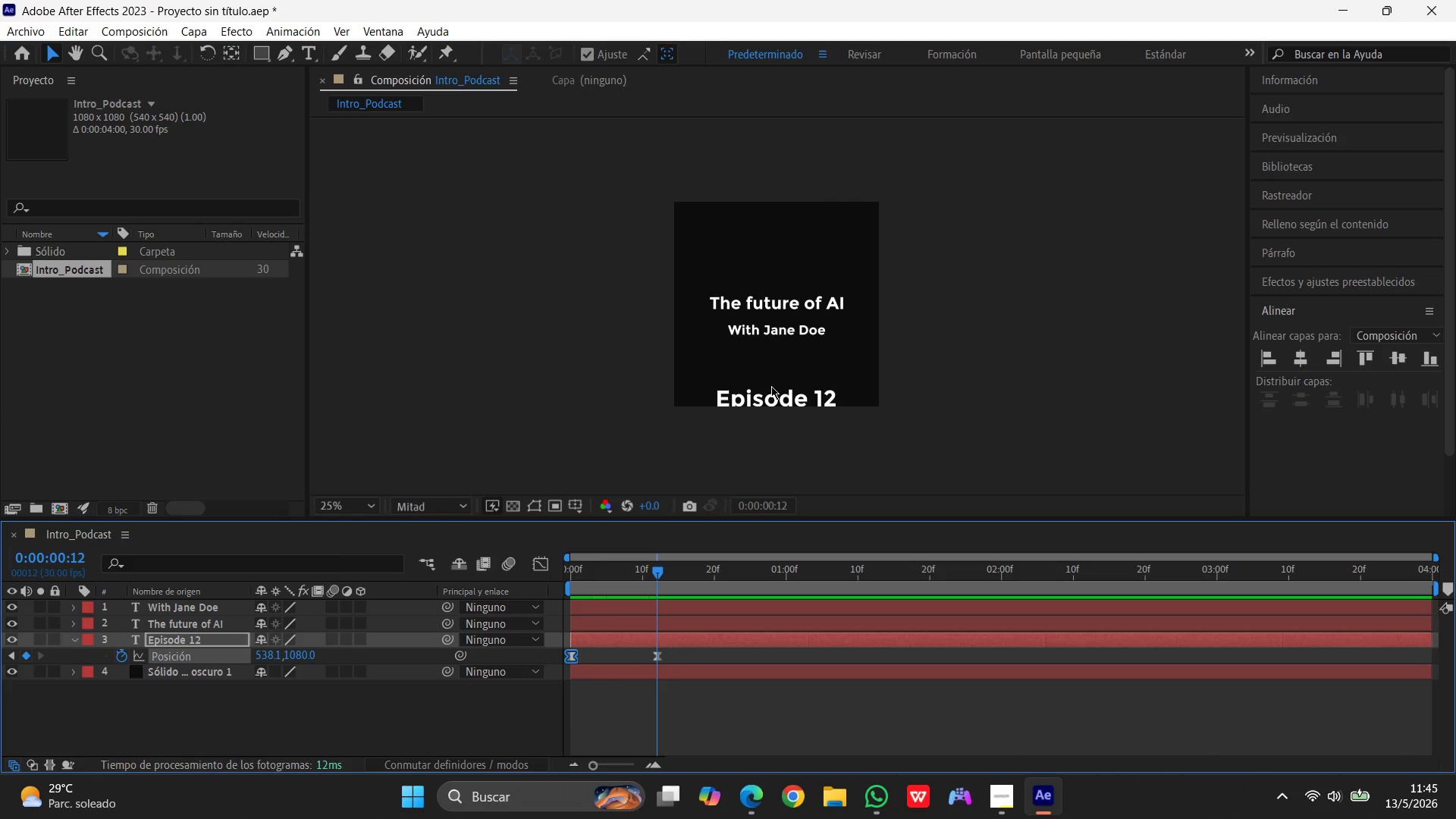 
left_click([768, 400])
 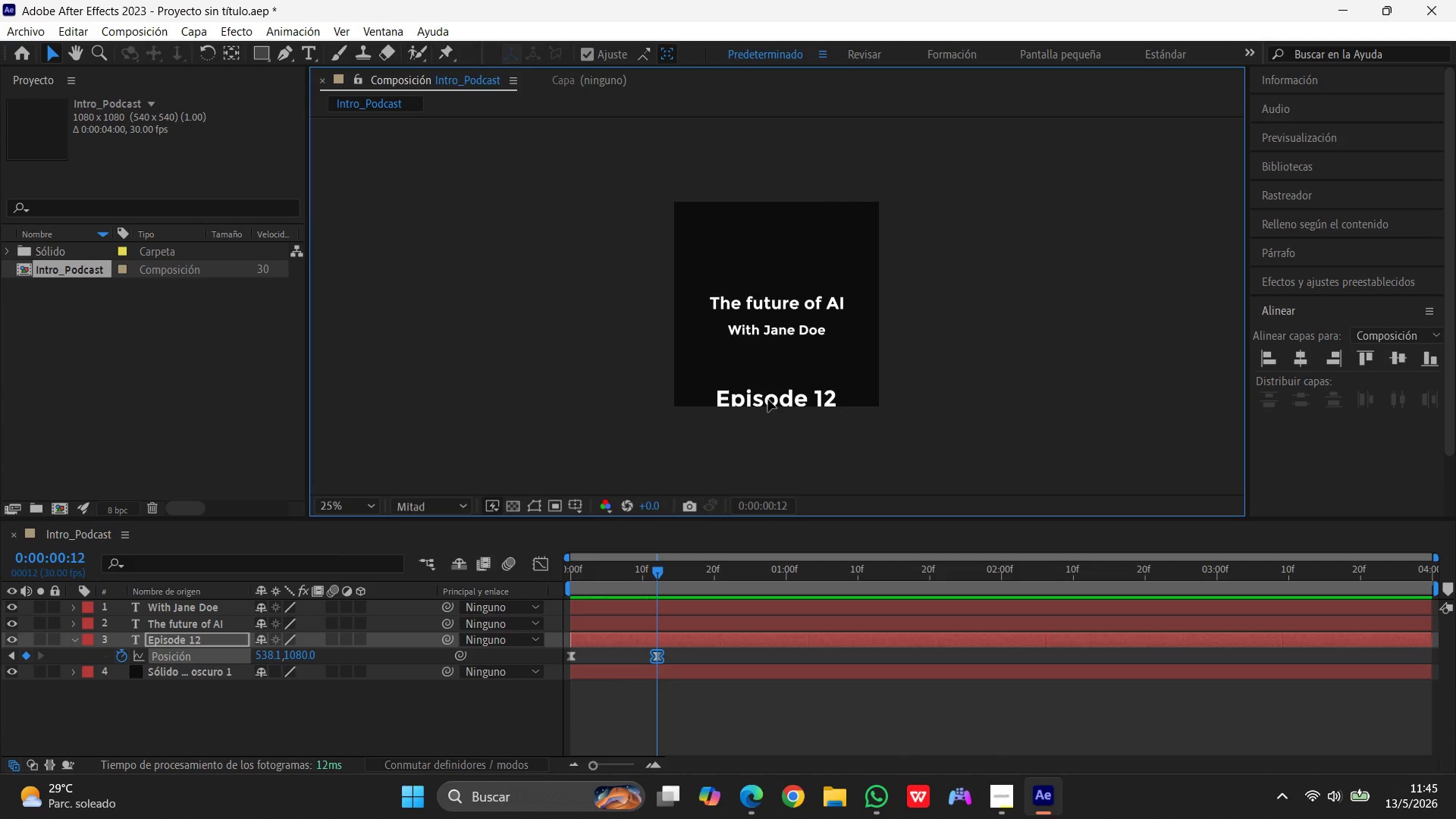 
left_click([768, 400])
 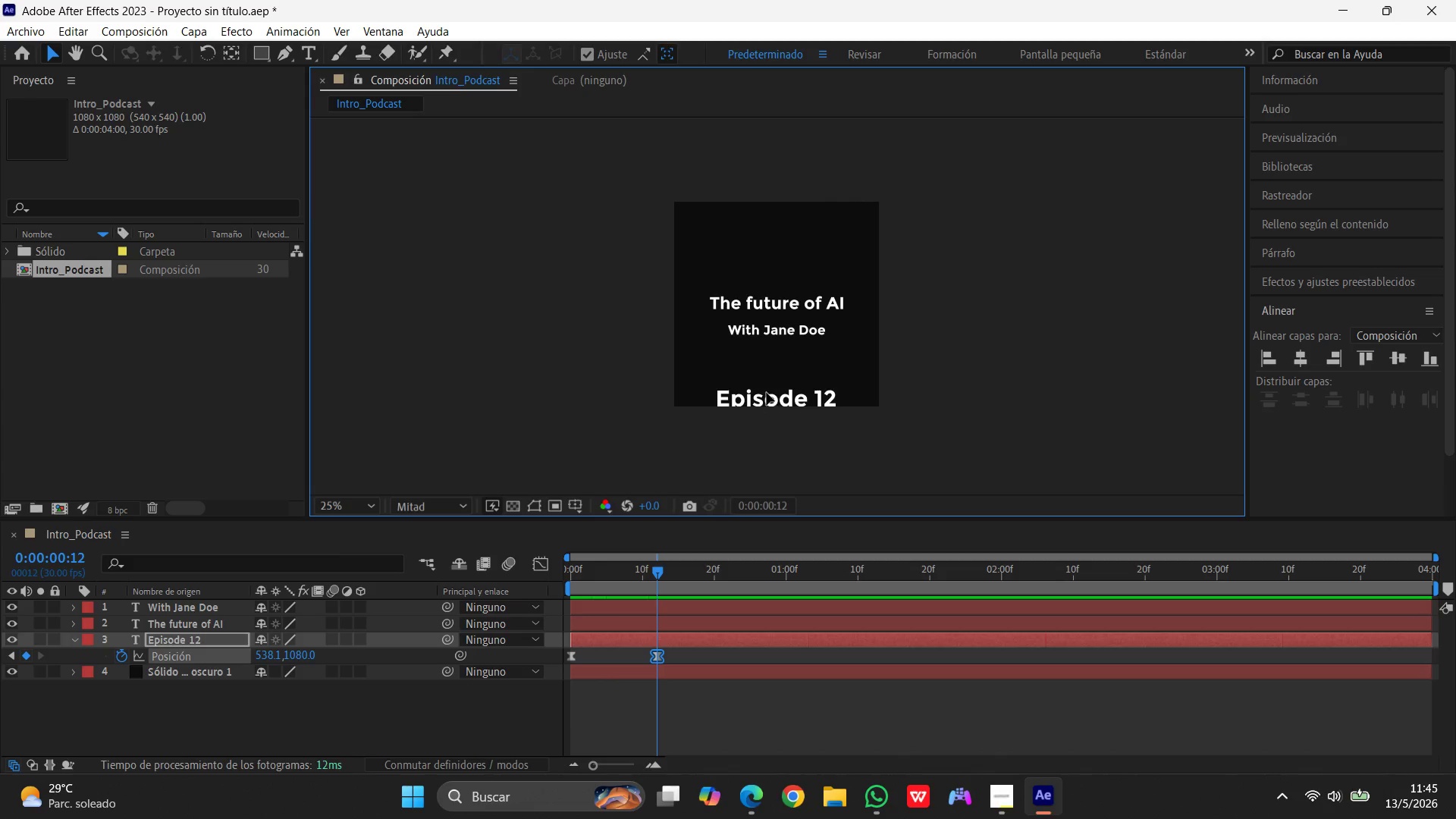 
left_click_drag(start_coordinate=[768, 400], to_coordinate=[770, 275])
 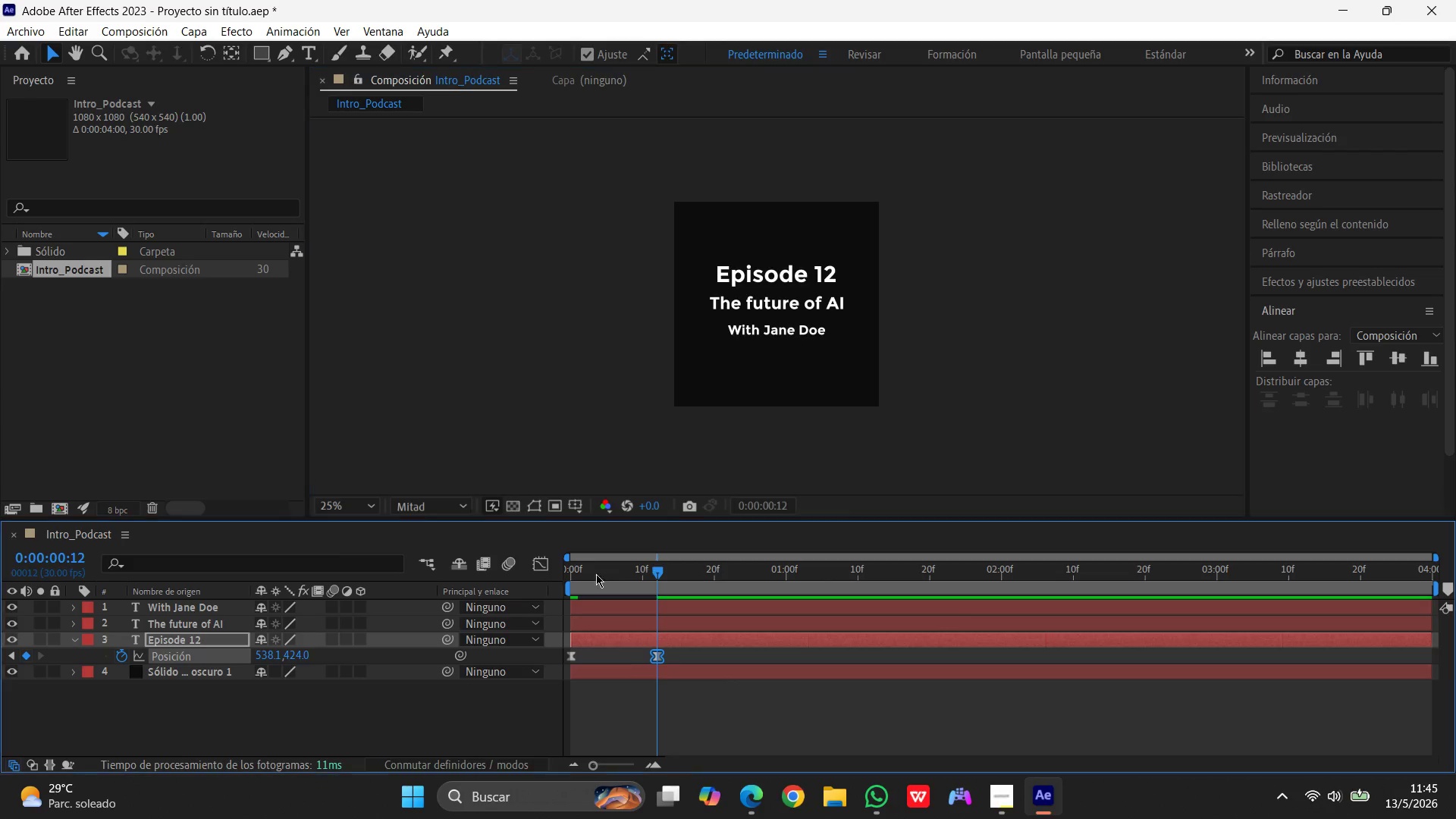 
left_click_drag(start_coordinate=[655, 566], to_coordinate=[488, 579])
 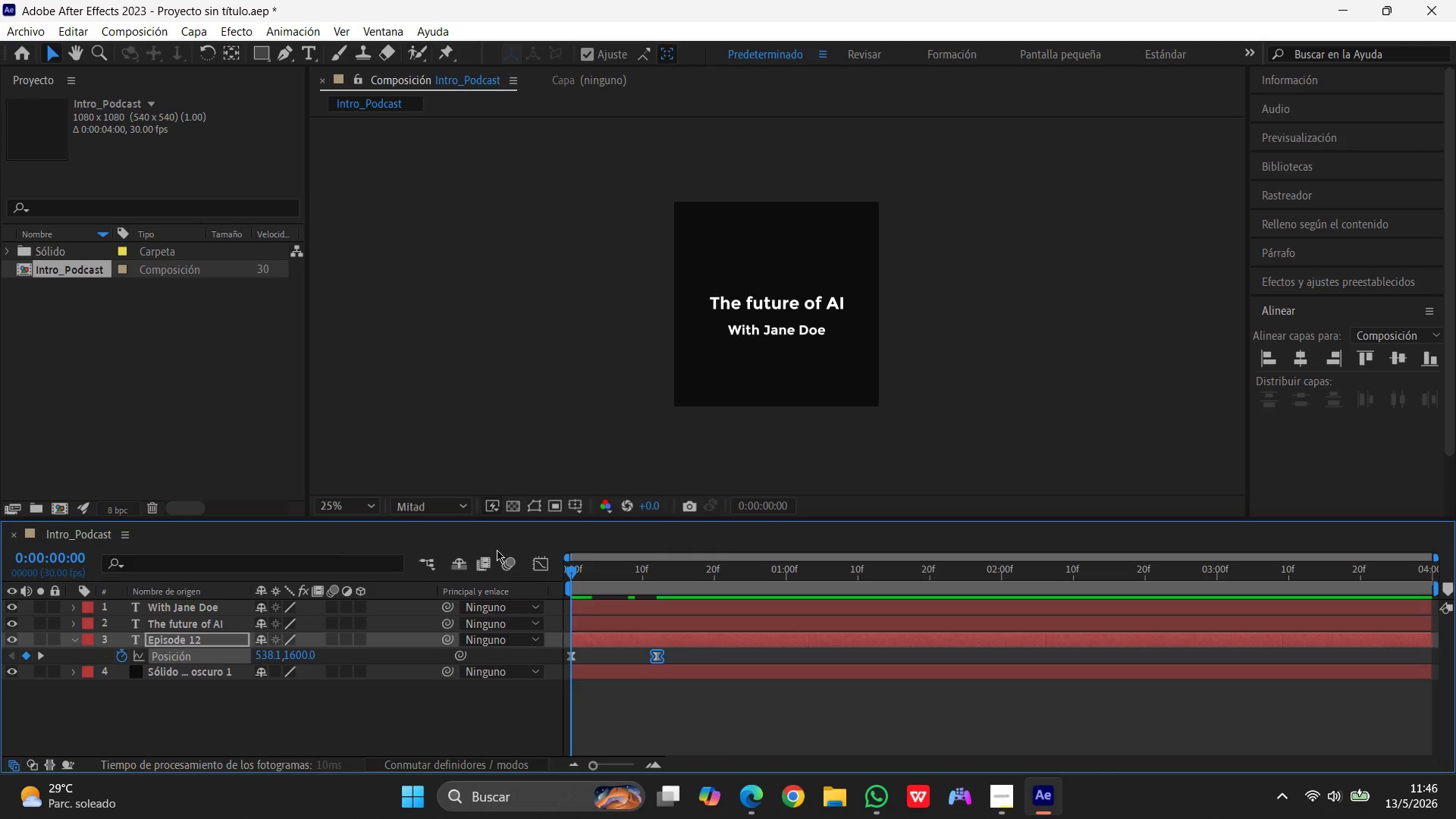 
key(Space)
 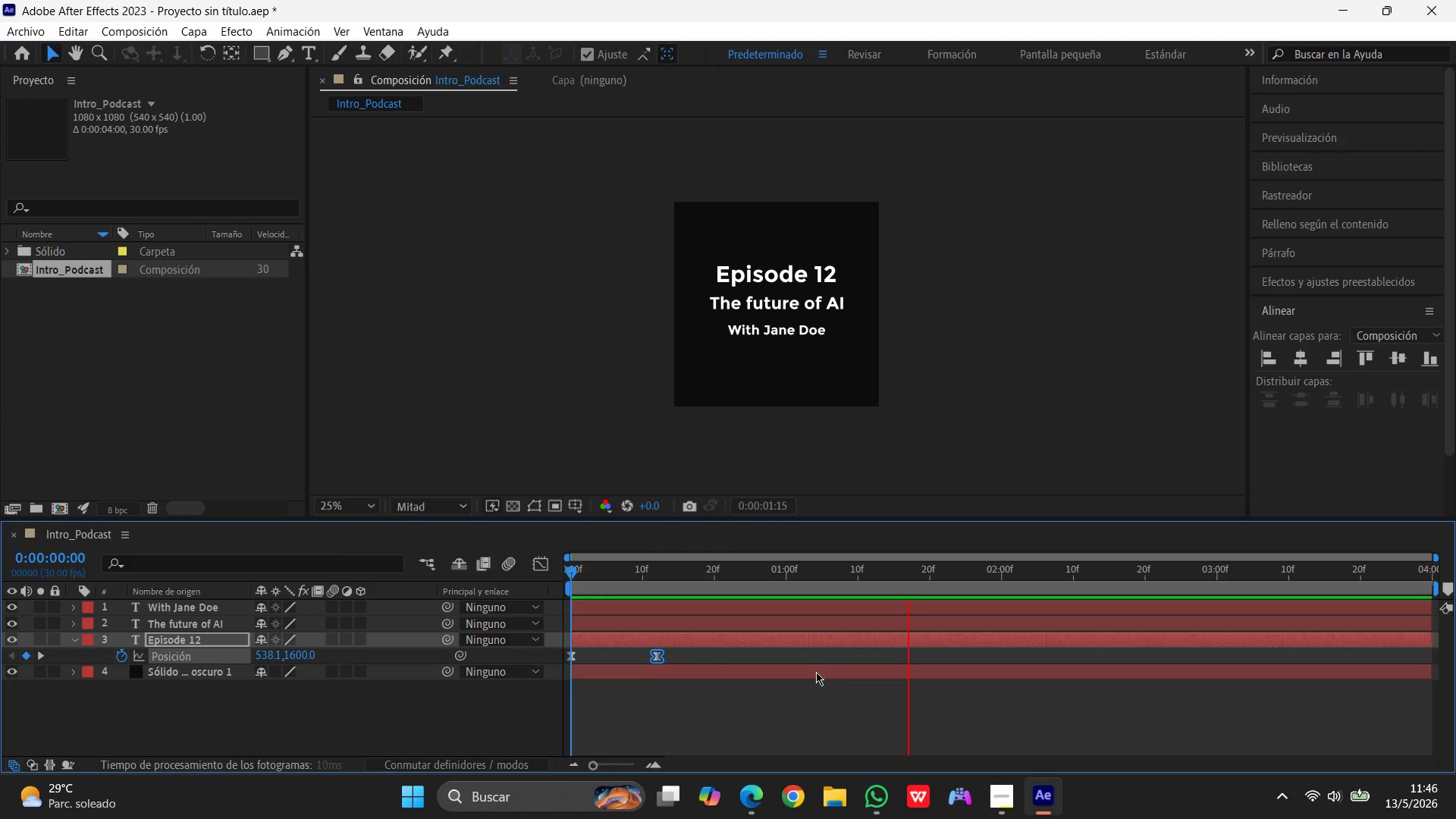 
left_click([792, 733])
 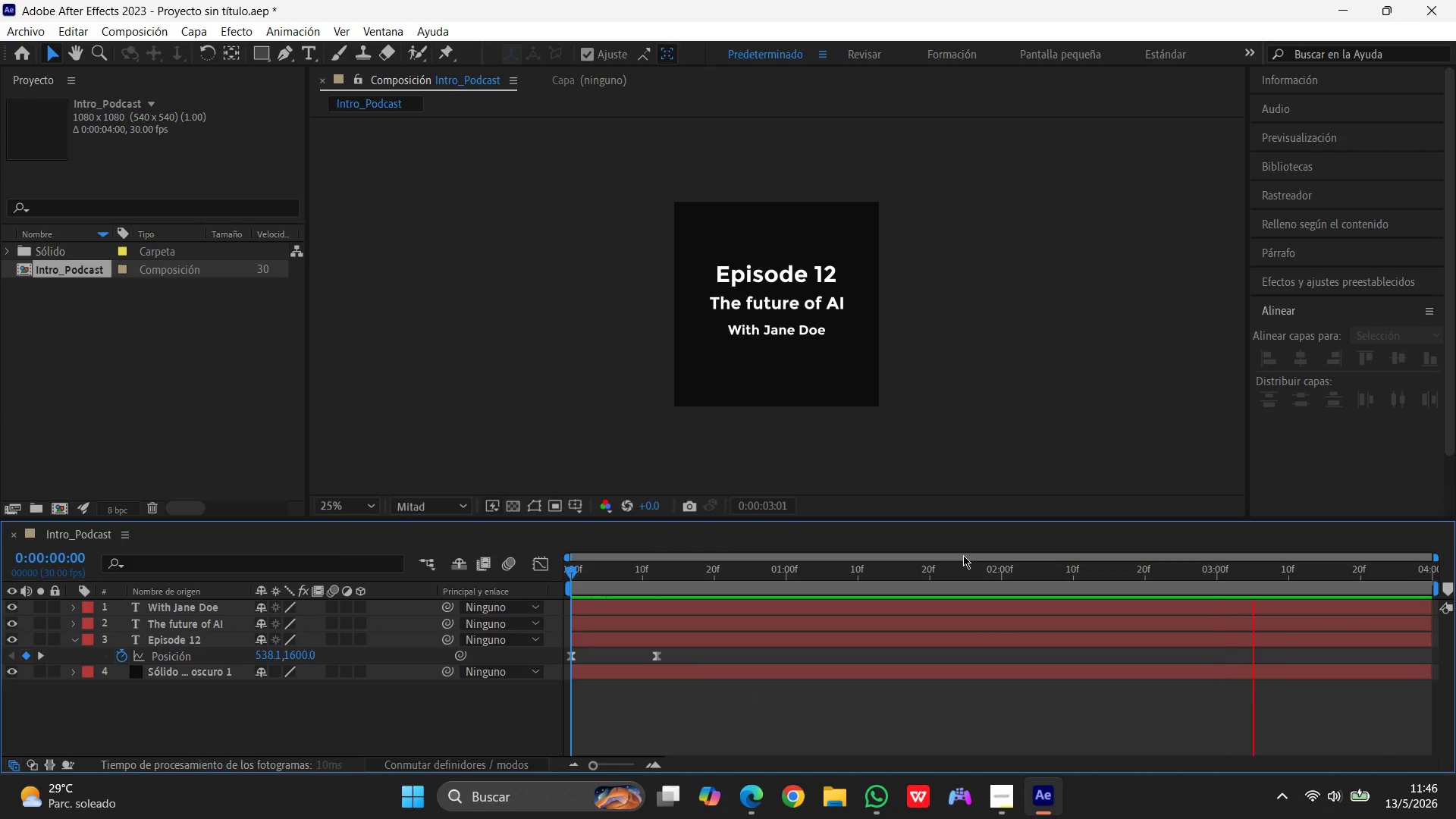 
key(Space)
 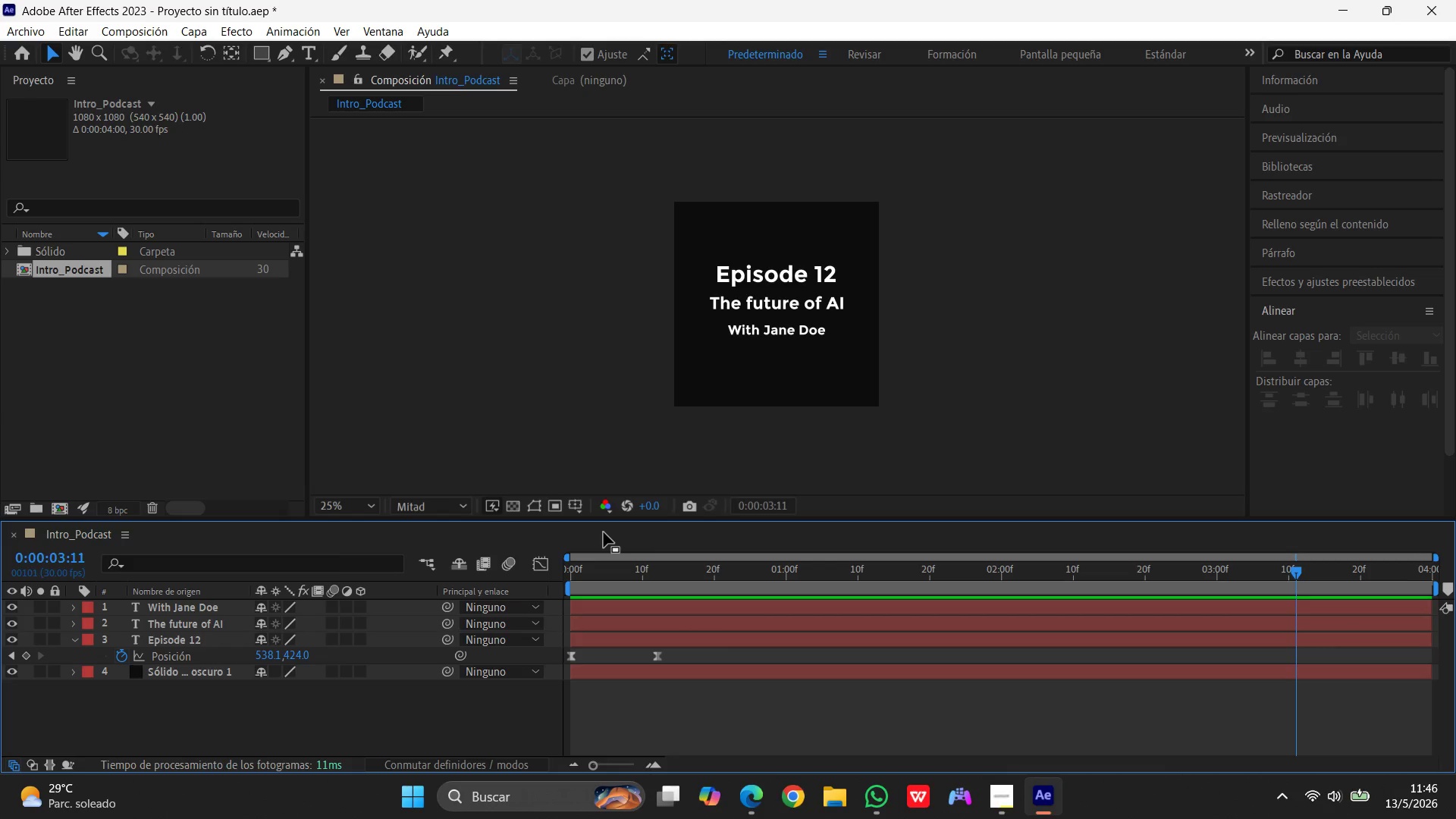 
wait(53.05)
 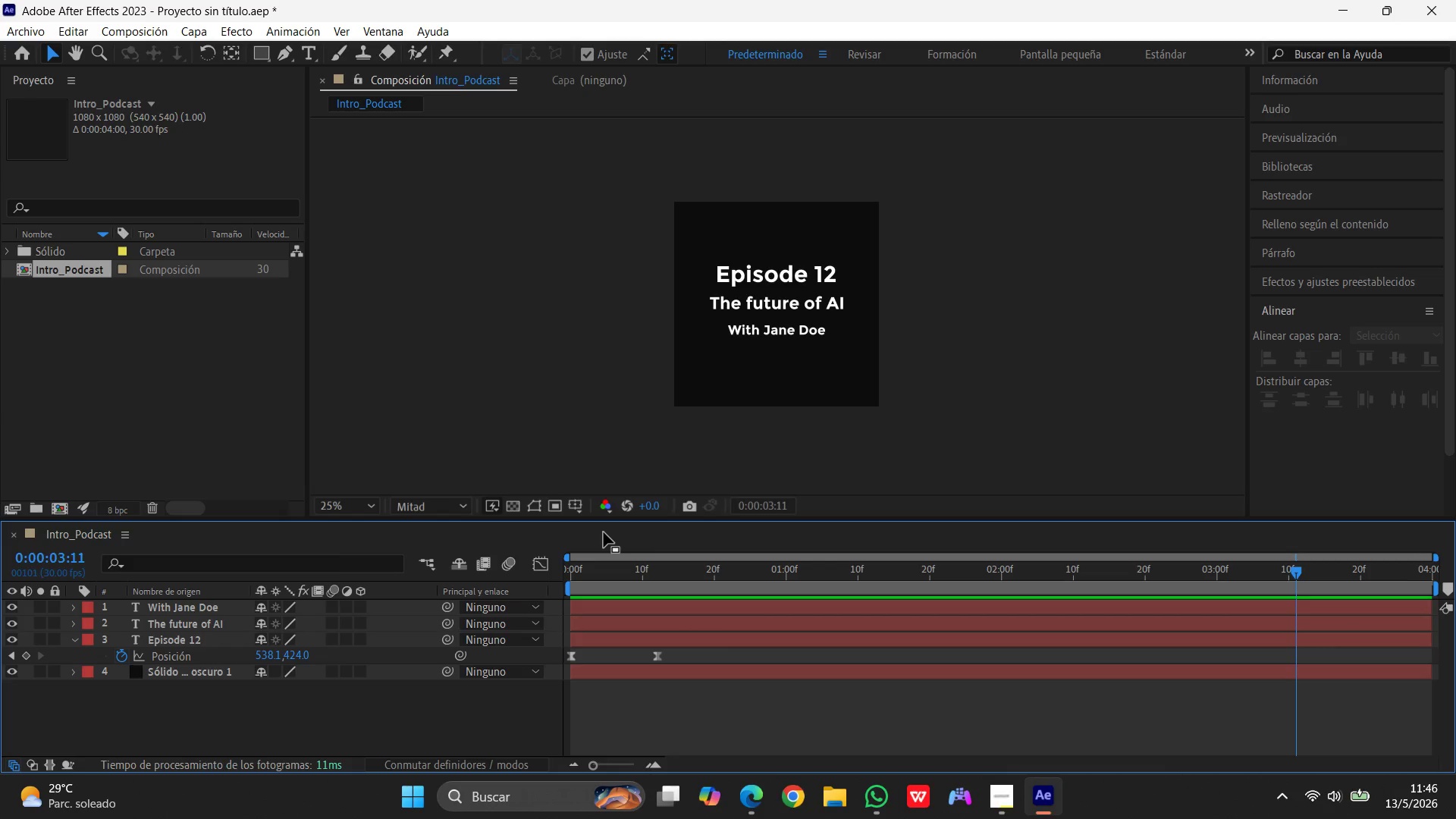 
left_click([189, 623])
 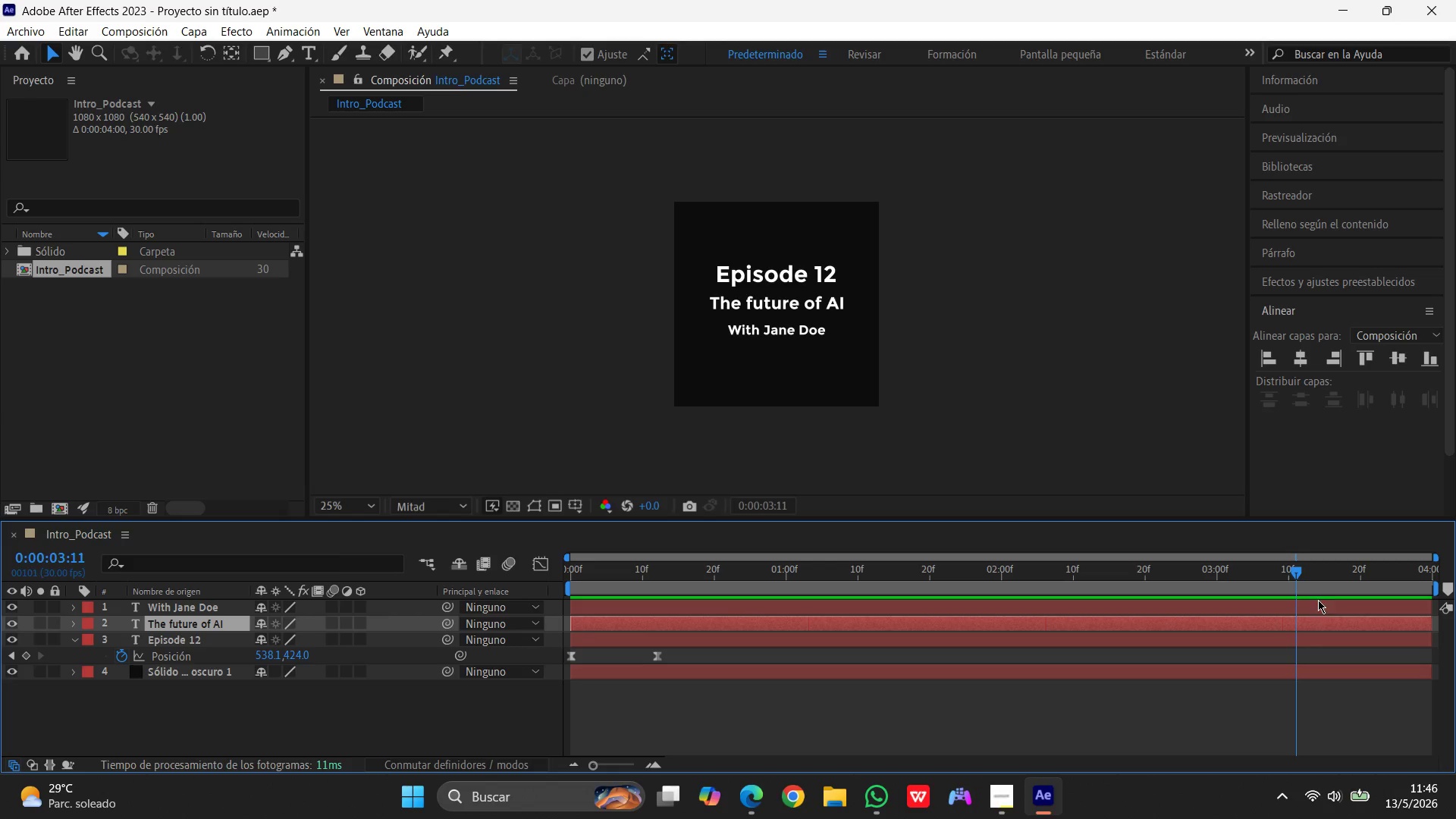 
left_click_drag(start_coordinate=[1299, 568], to_coordinate=[683, 625])
 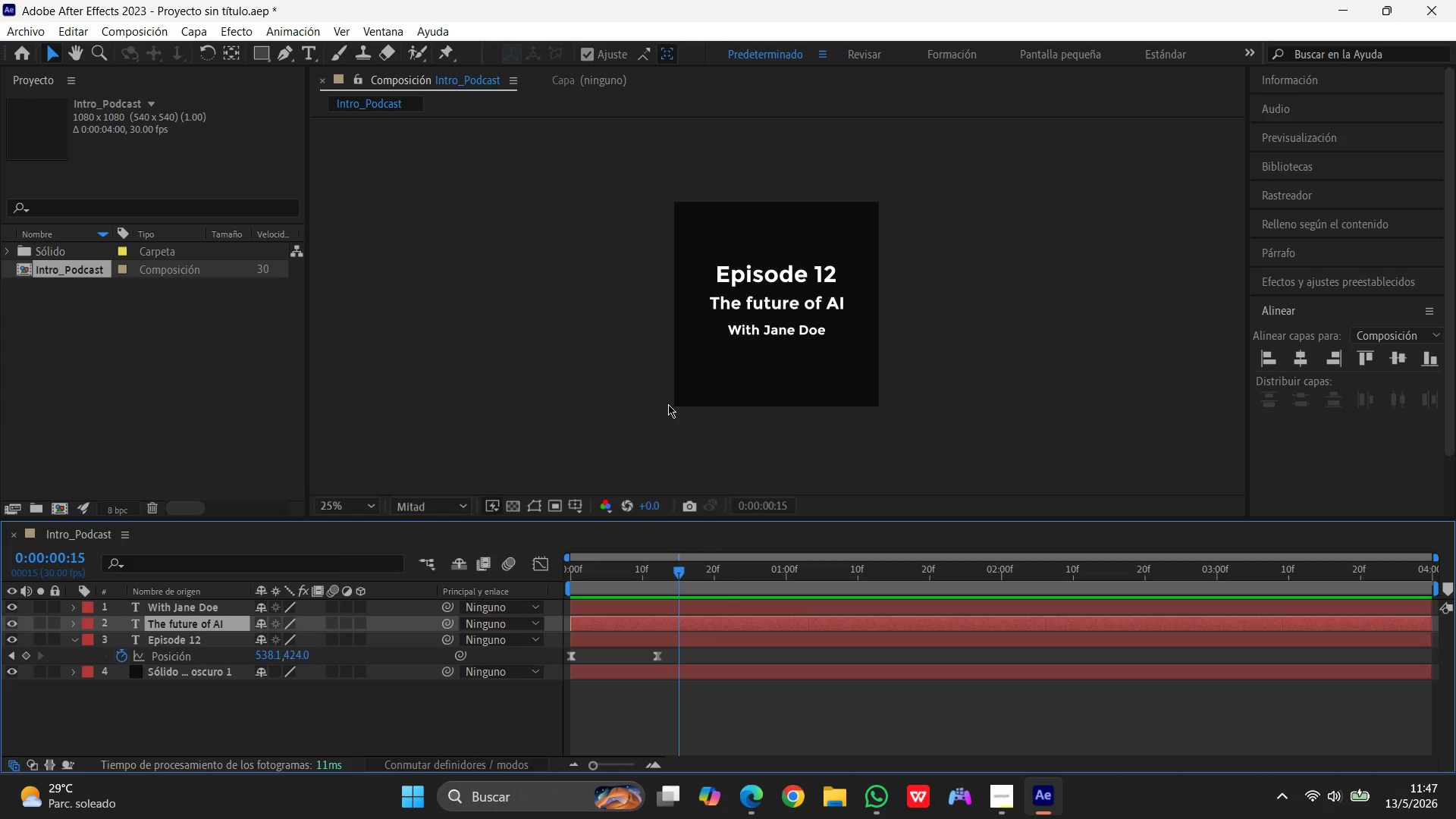 
wait(6.16)
 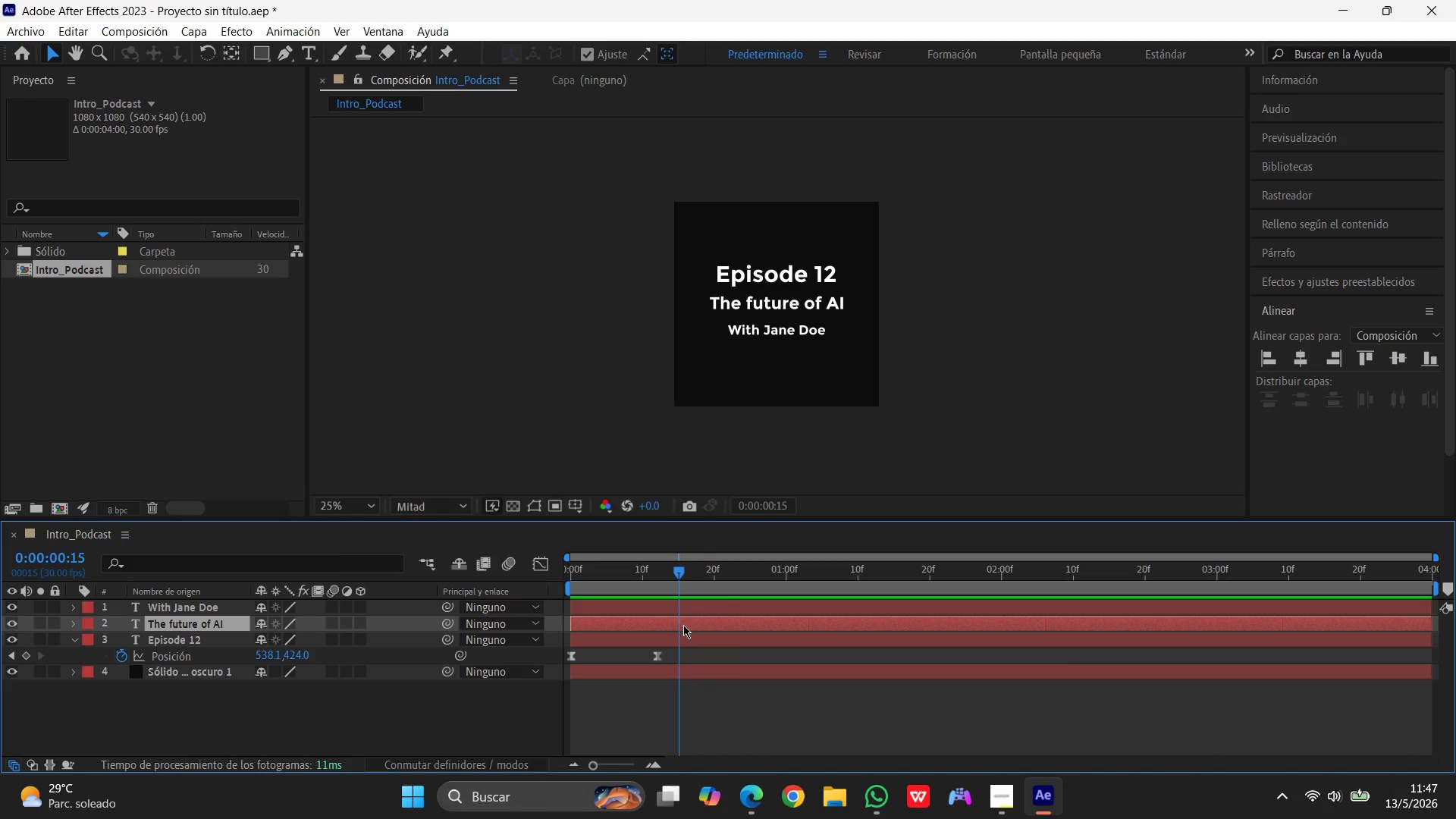 
left_click([206, 626])
 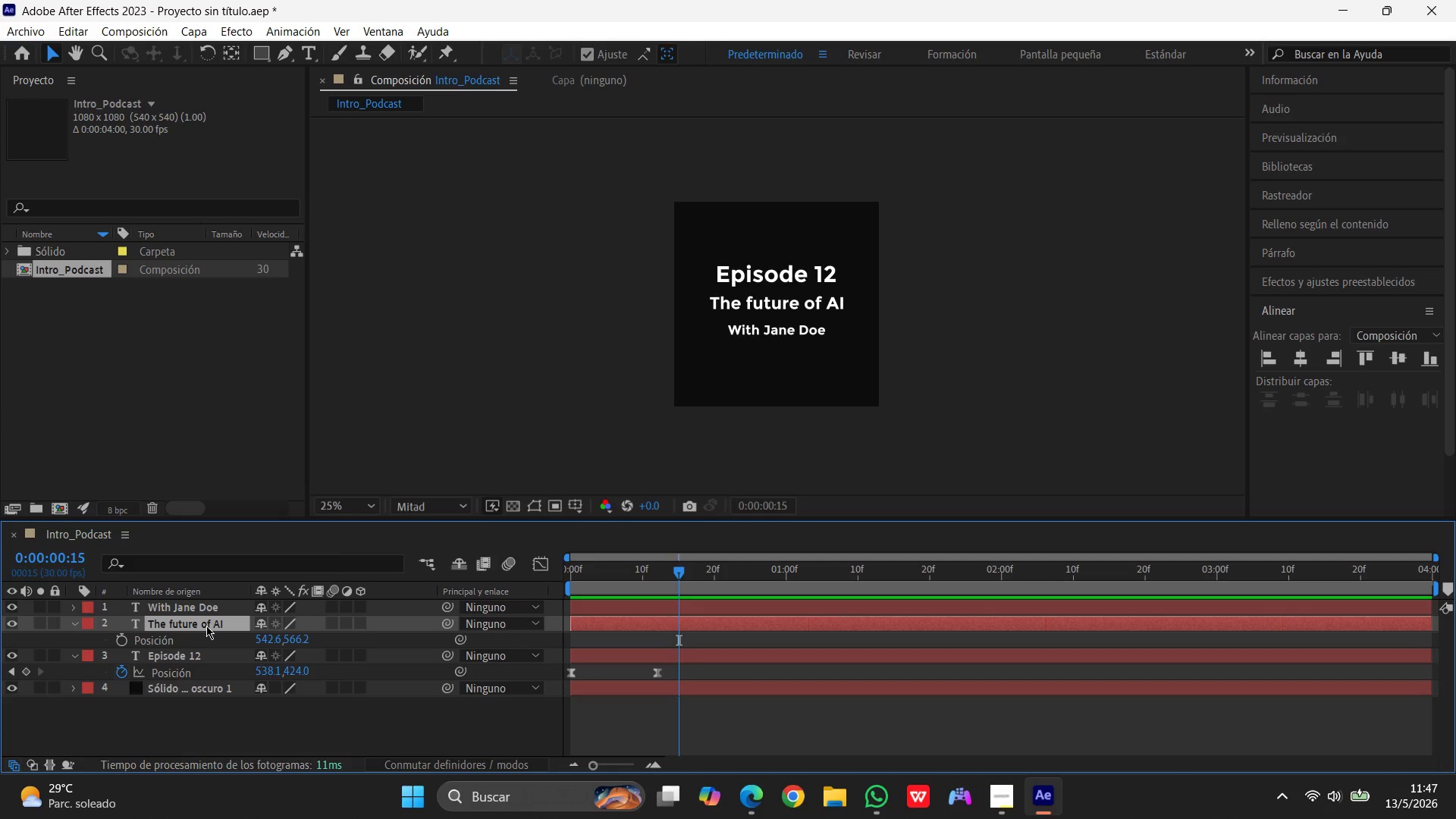 
key(P)
 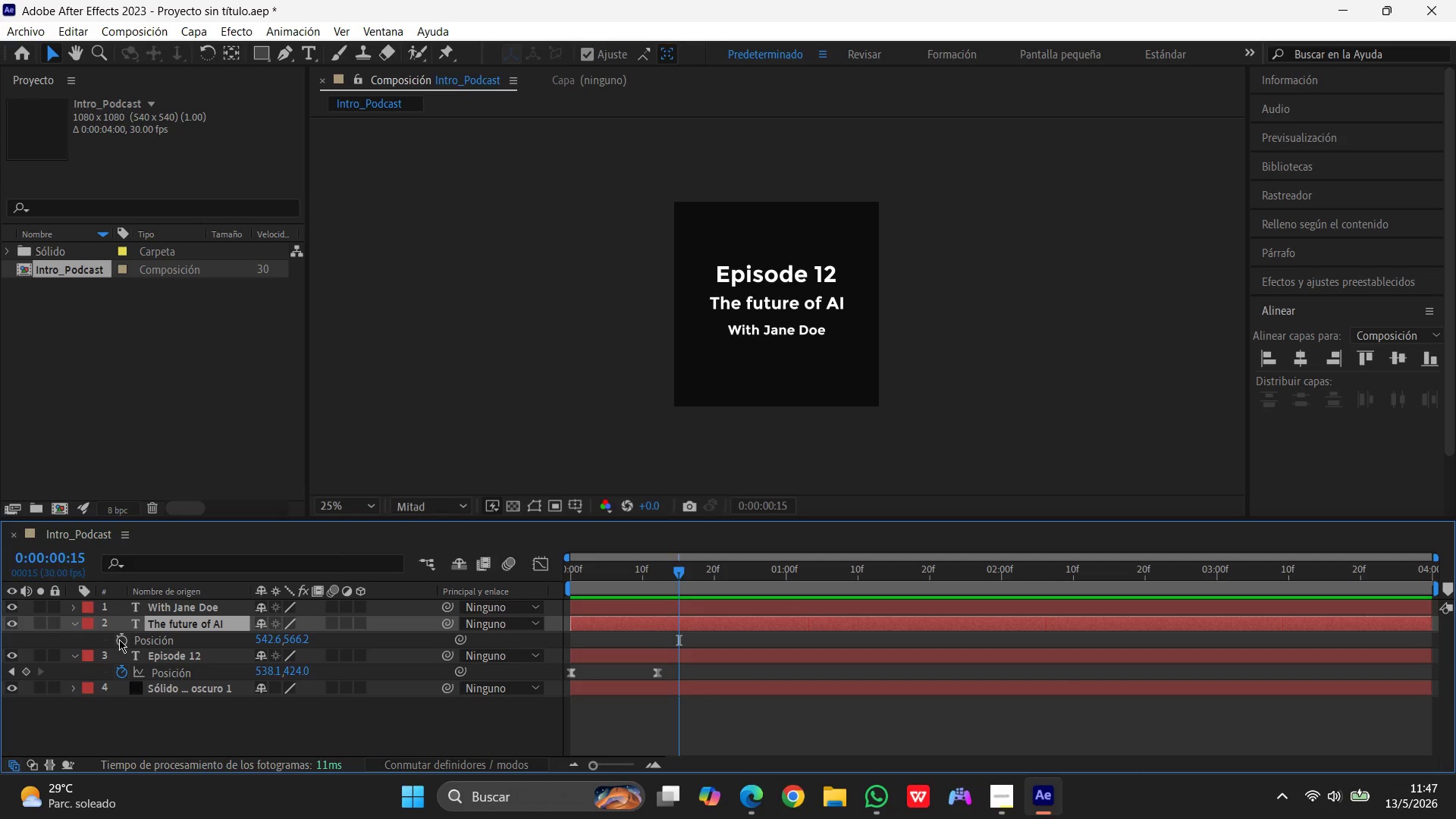 
left_click([119, 639])
 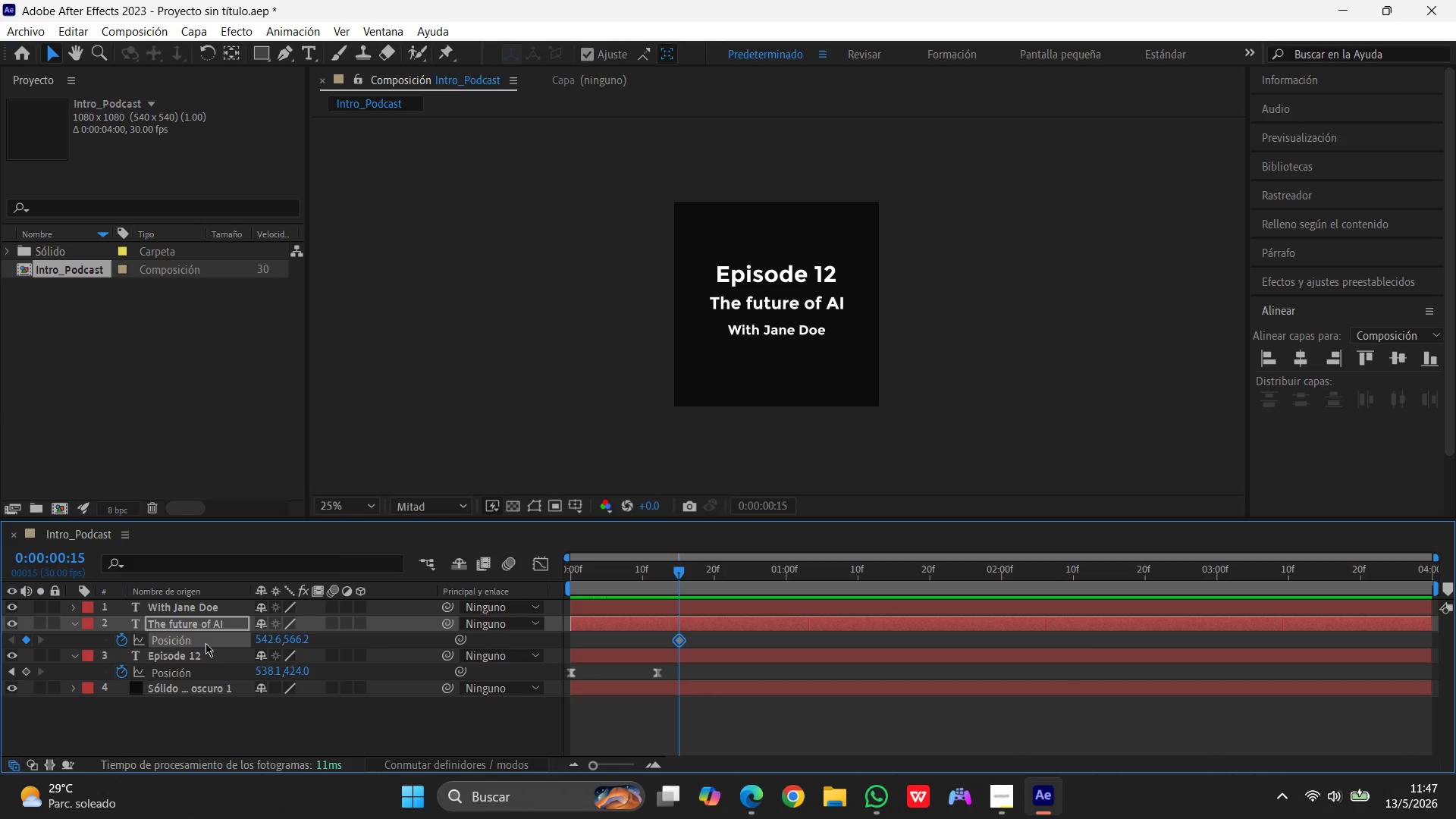 
left_click([293, 638])
 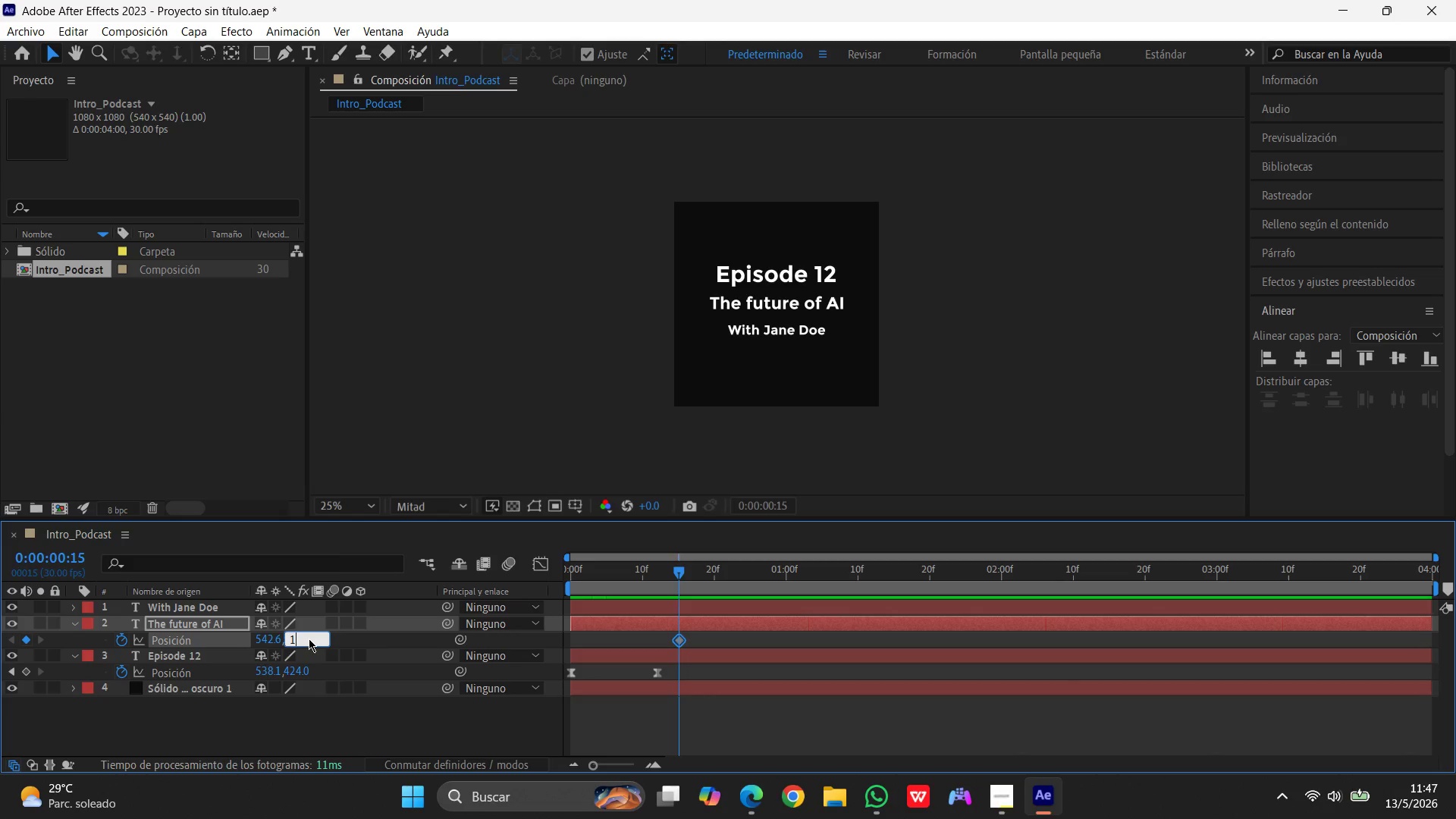 
key(Numpad1)
 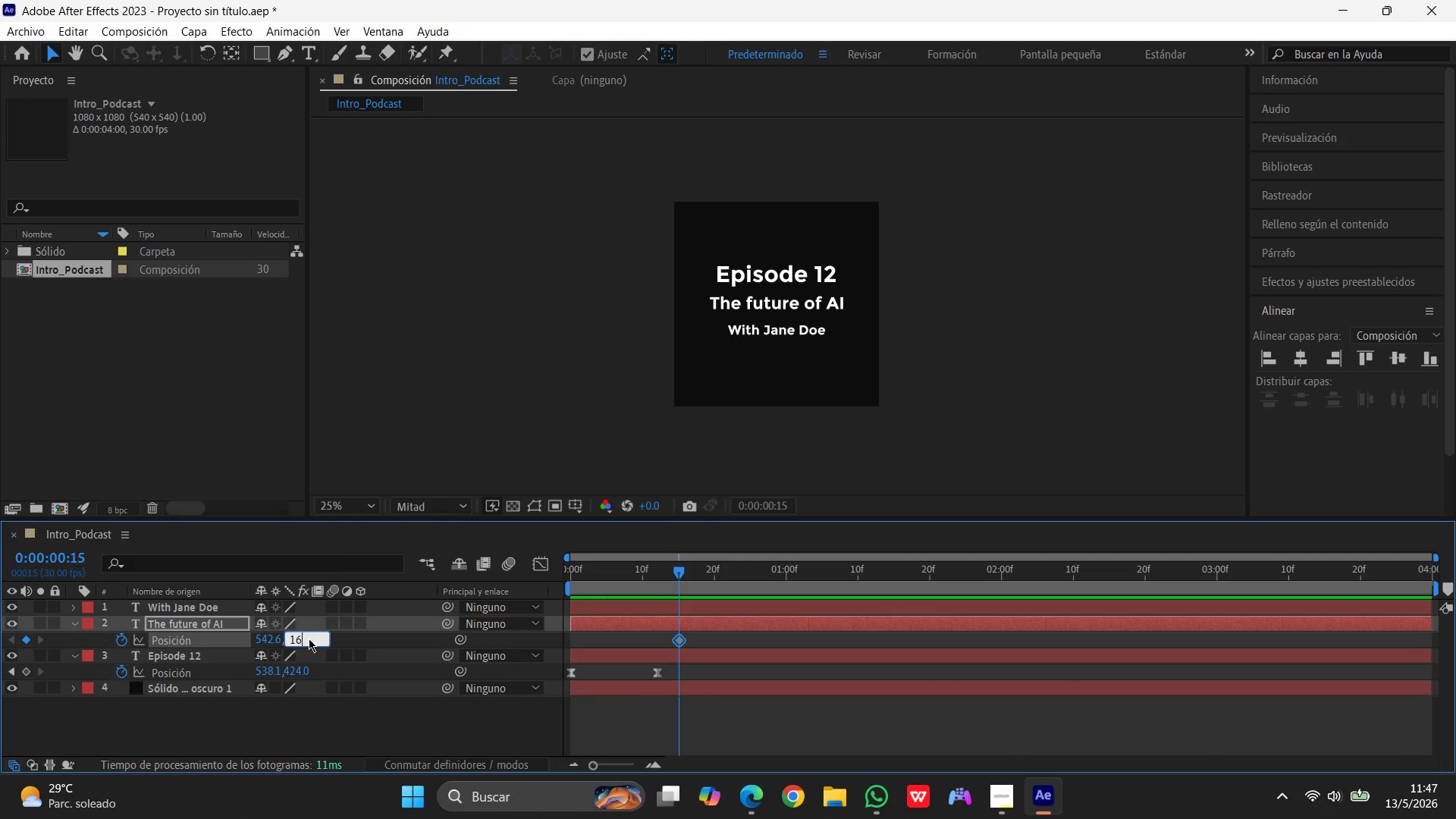 
key(Numpad6)
 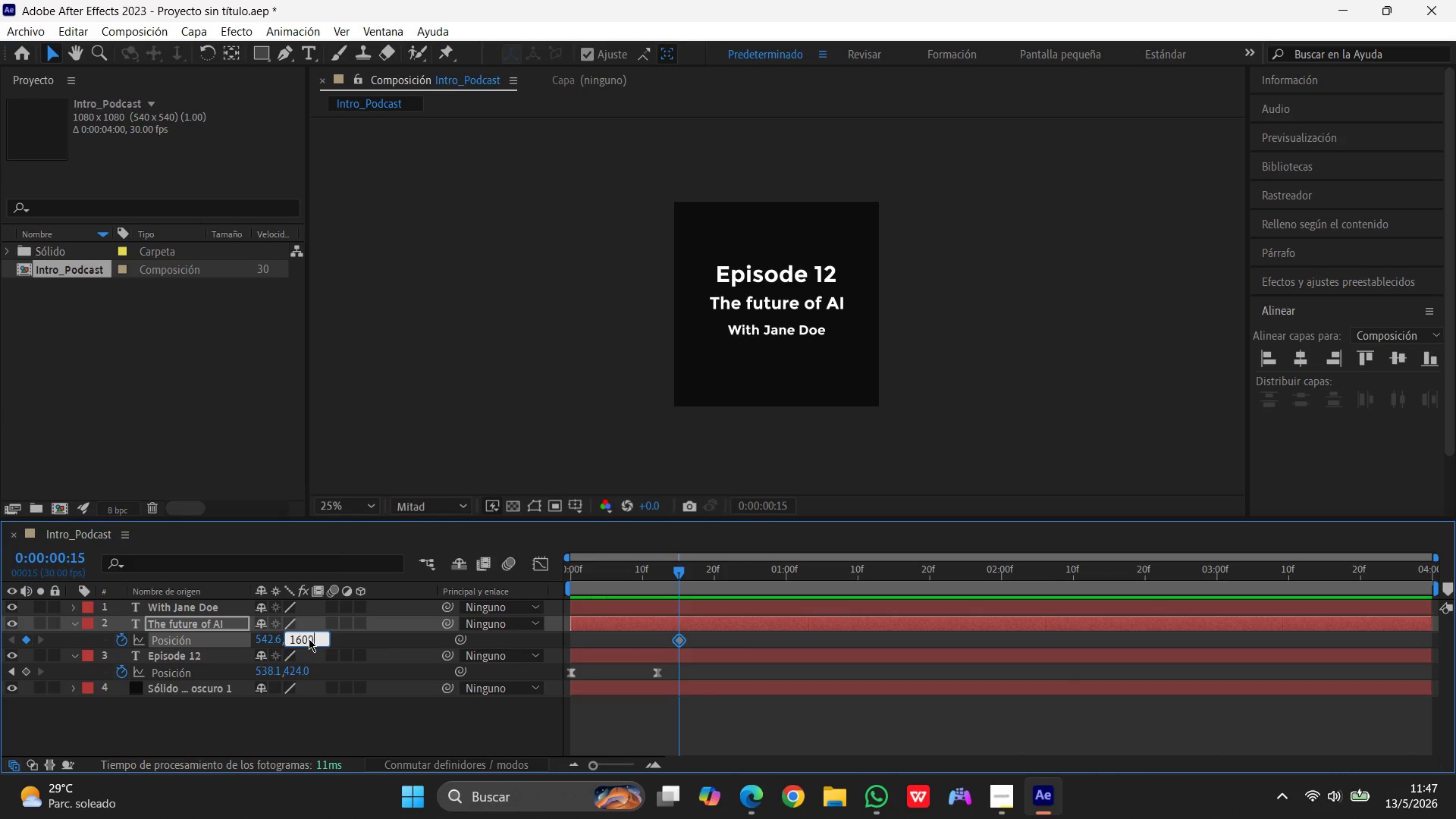 
key(Numpad0)
 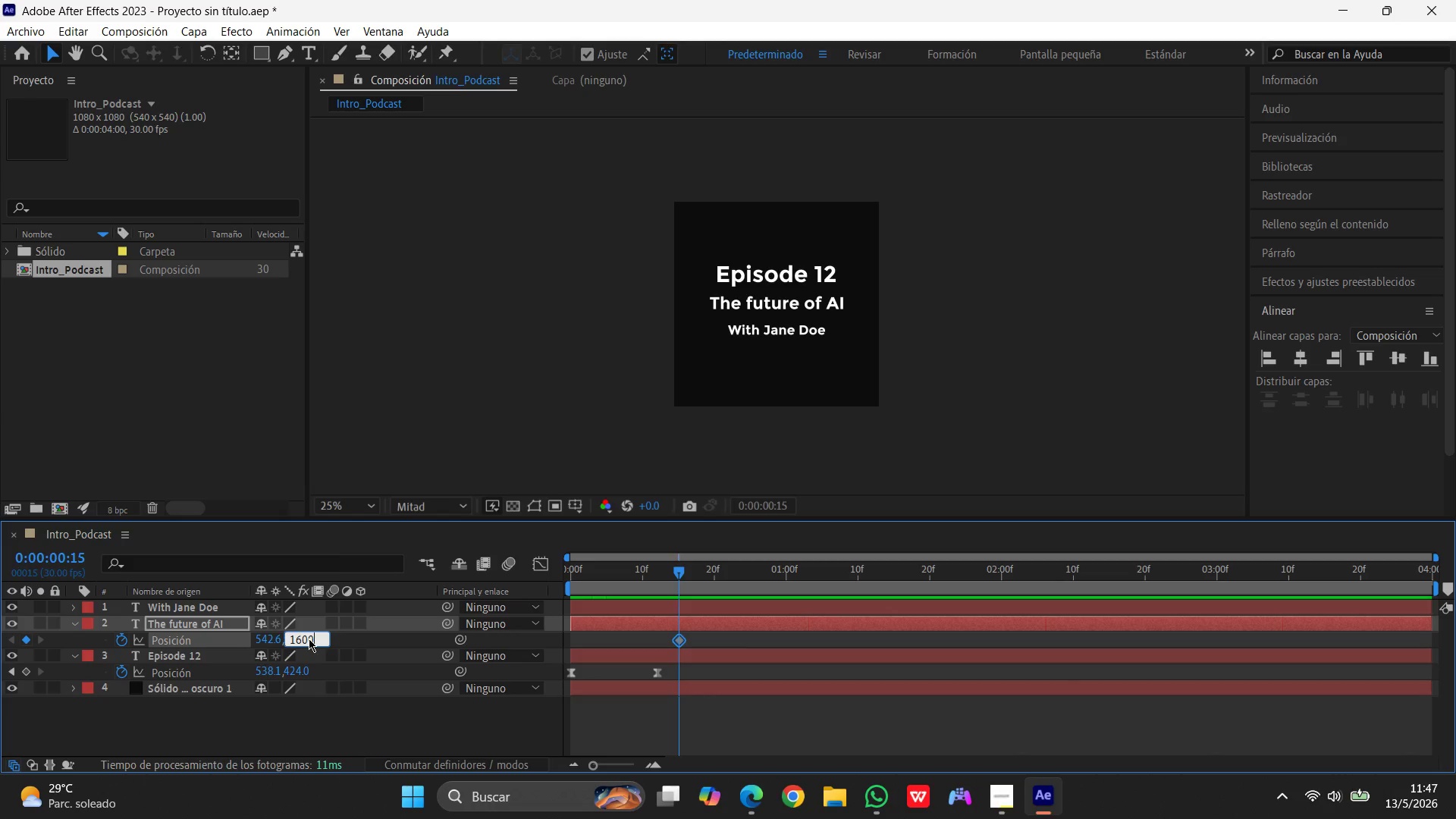 
key(Numpad0)
 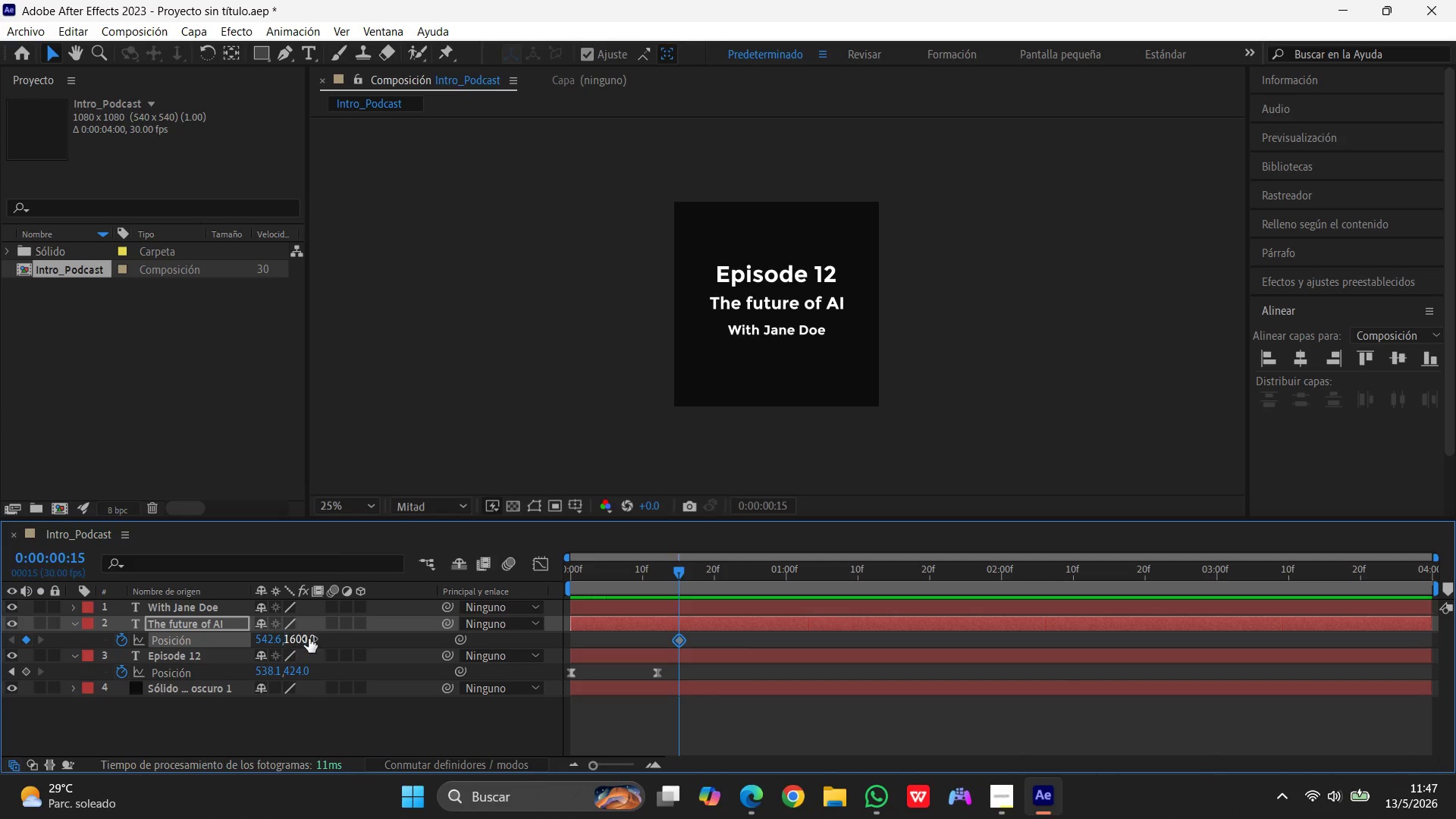 
key(Enter)
 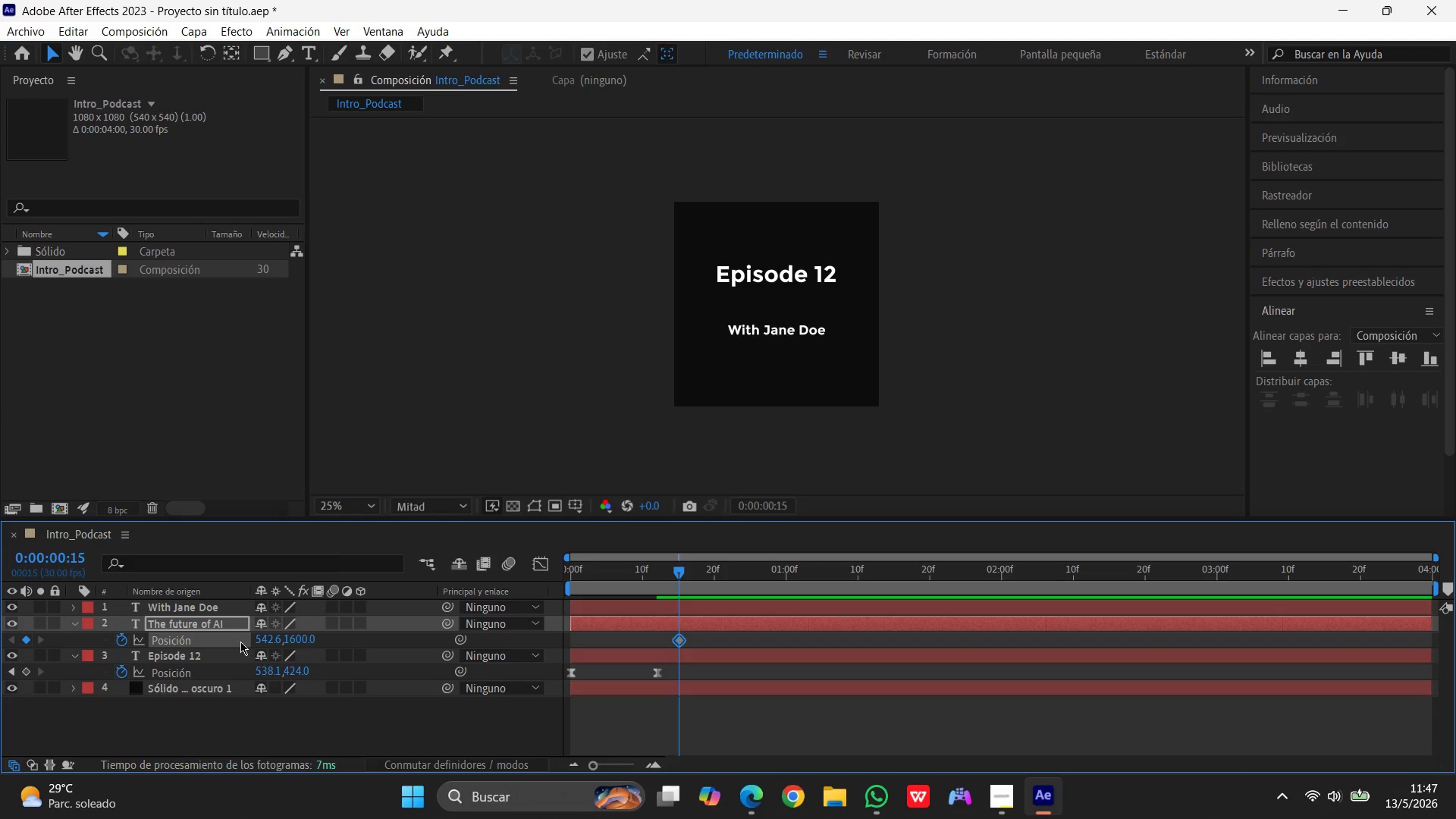 
left_click([214, 622])
 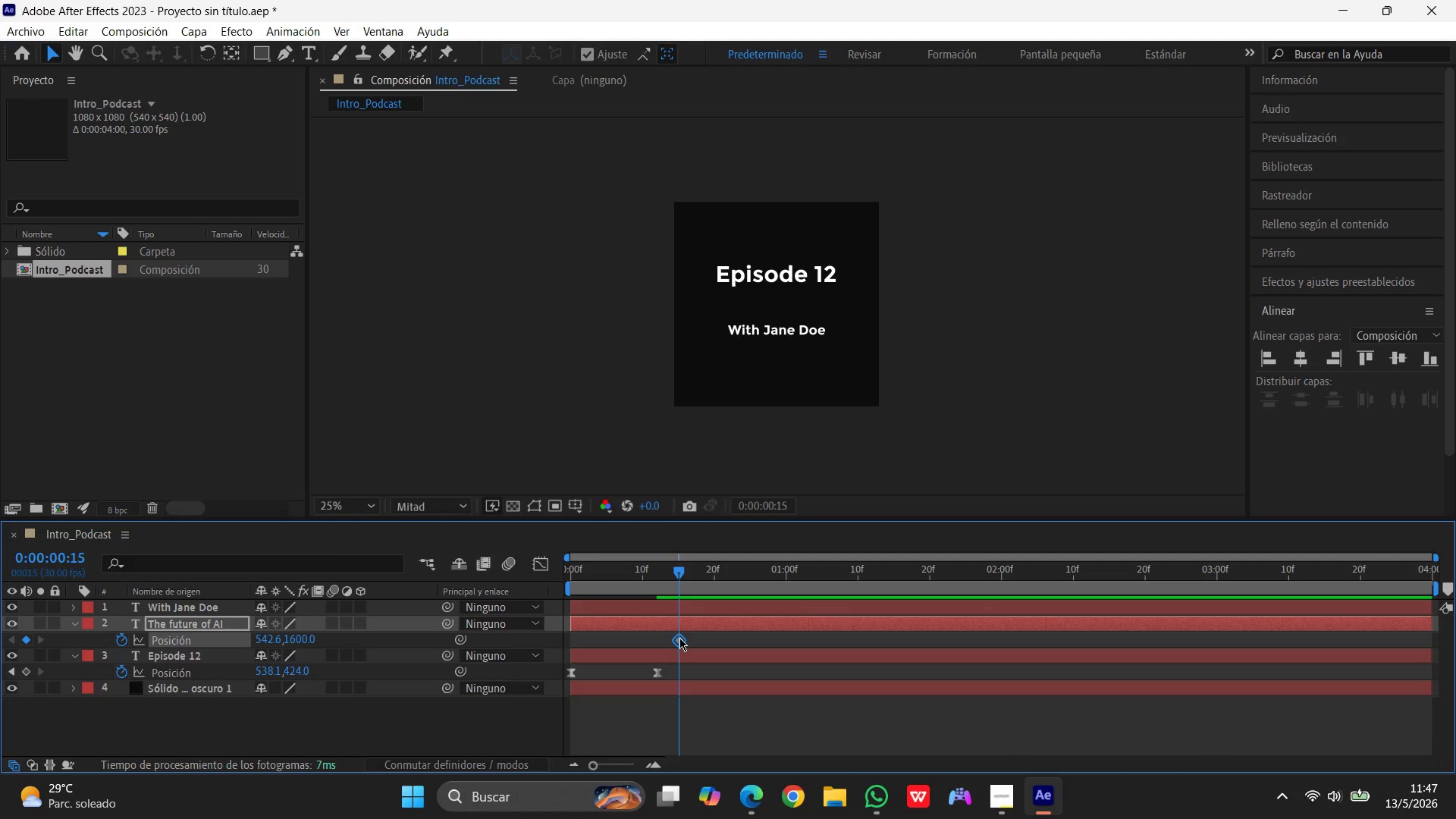 
left_click([679, 638])
 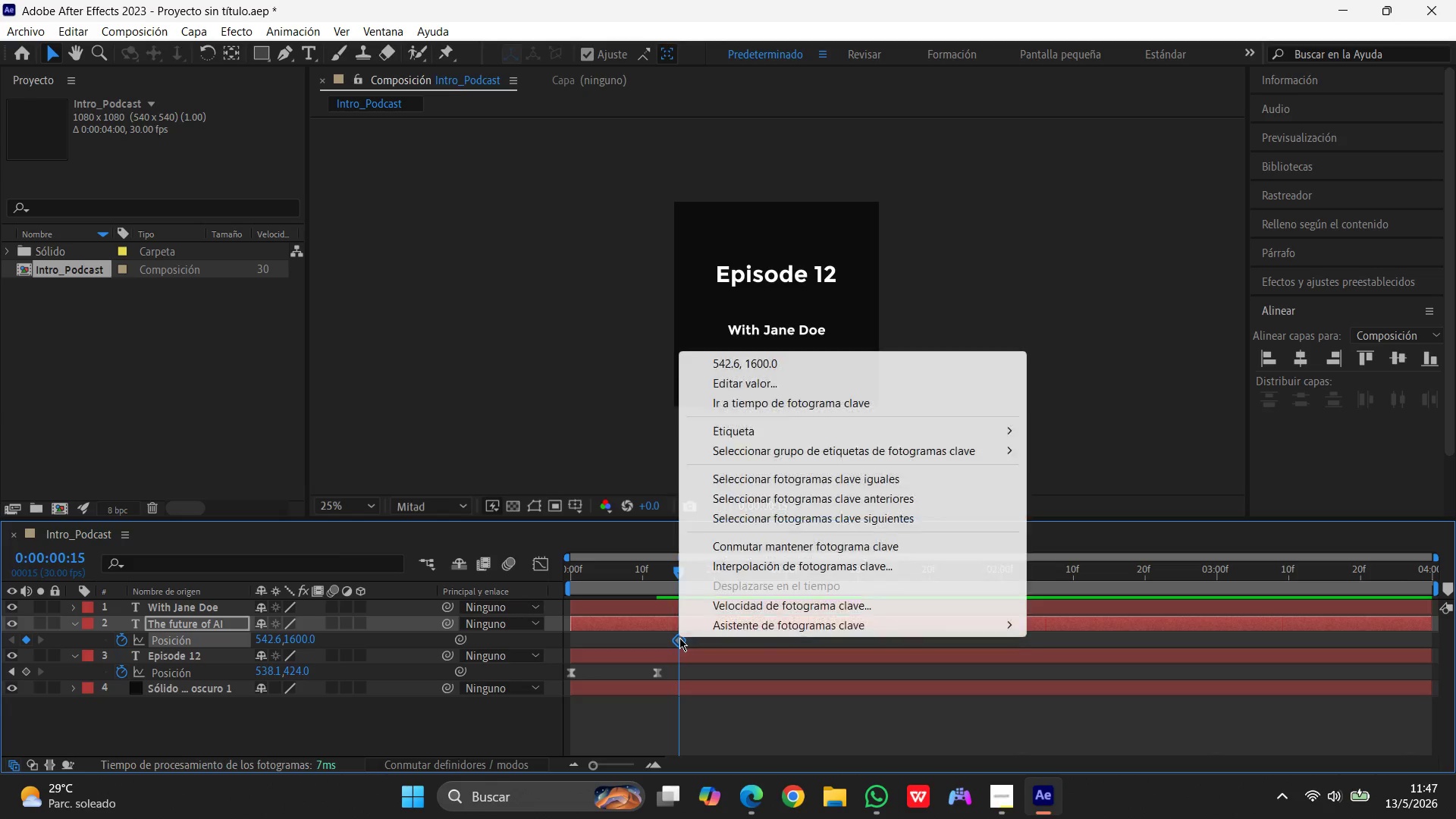 
right_click([679, 638])
 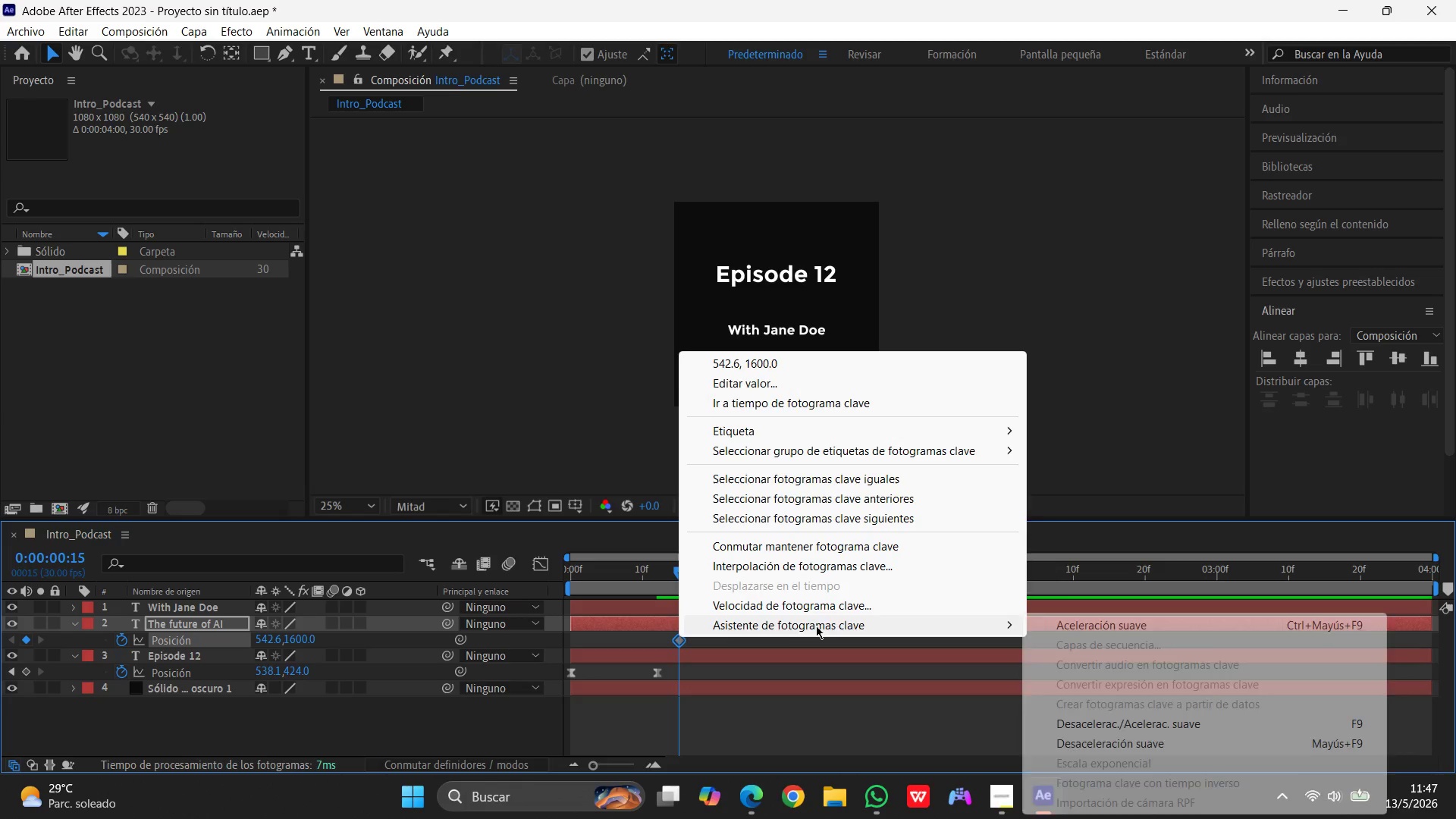 
left_click([816, 626])
 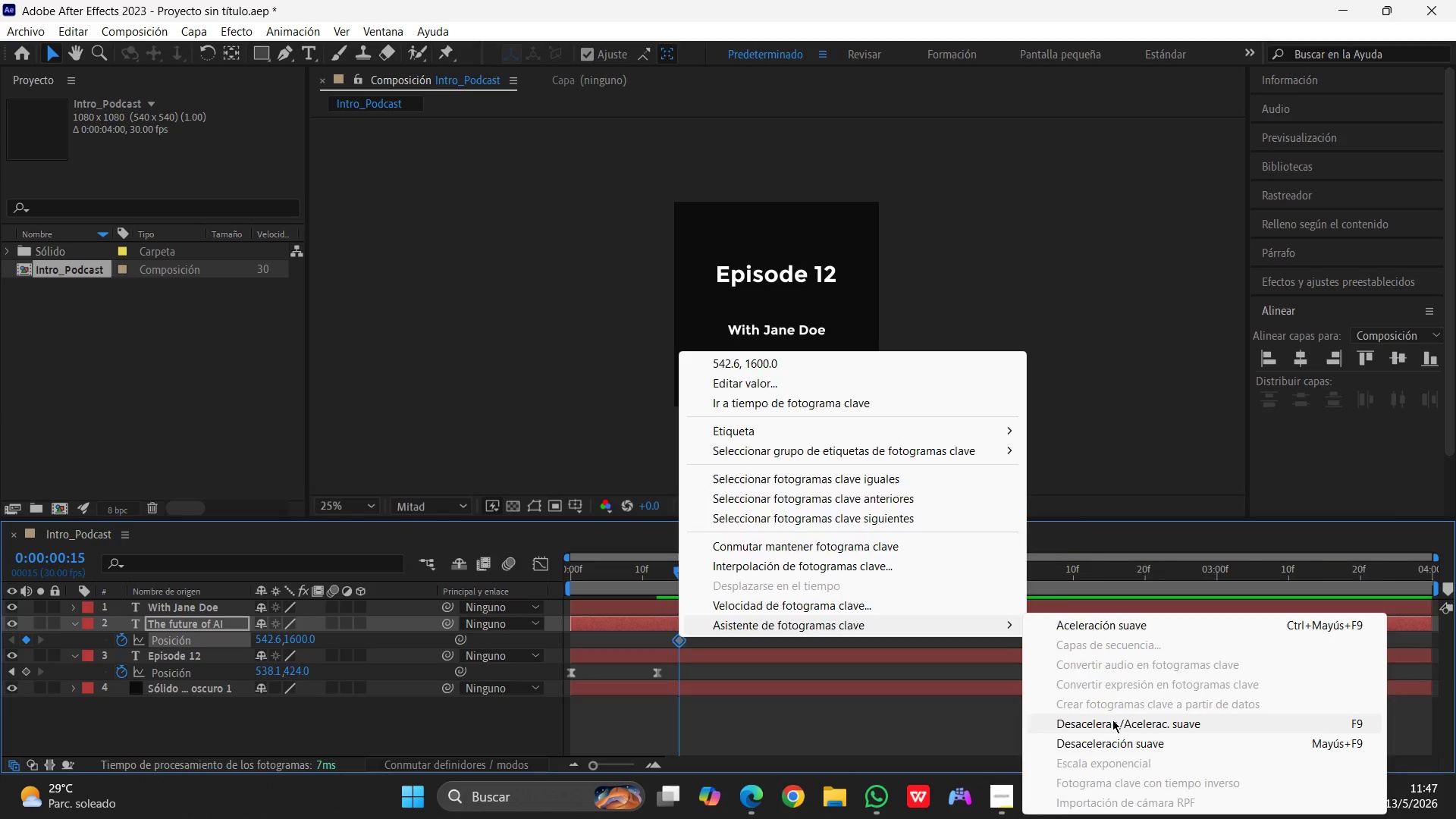 
left_click([1112, 720])
 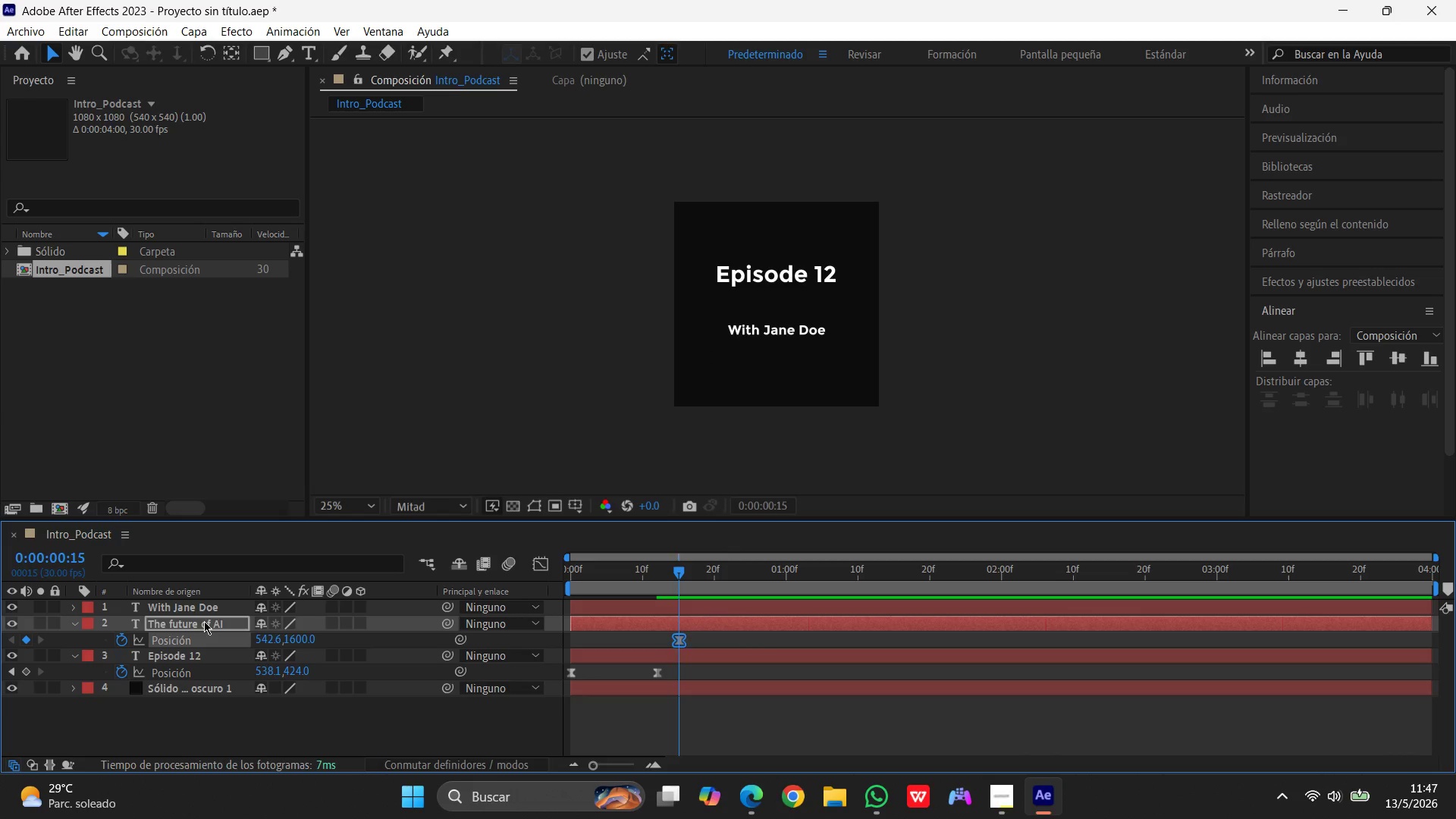 
left_click([204, 621])
 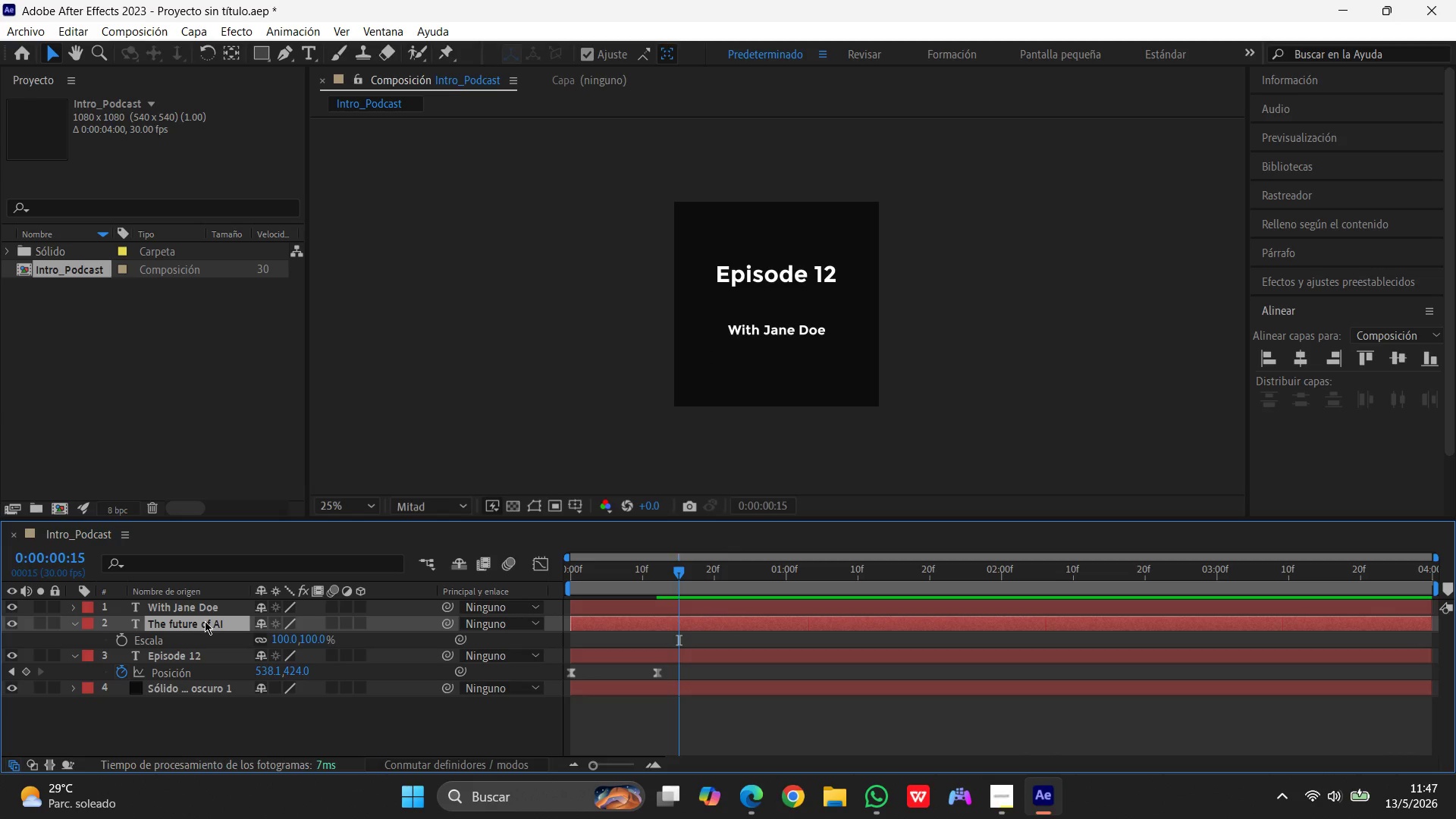 
key(S)
 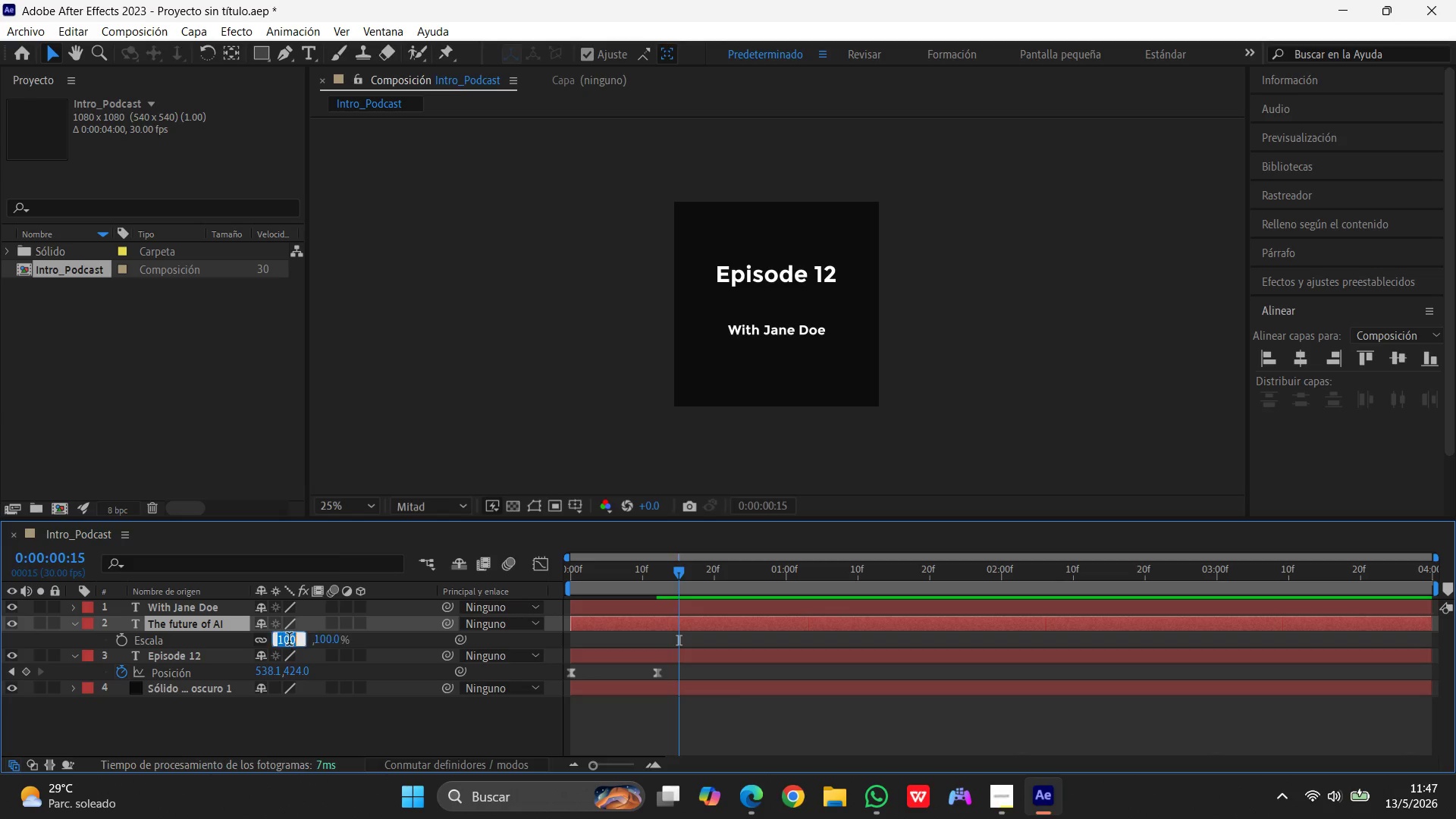 
key(Numpad9)
 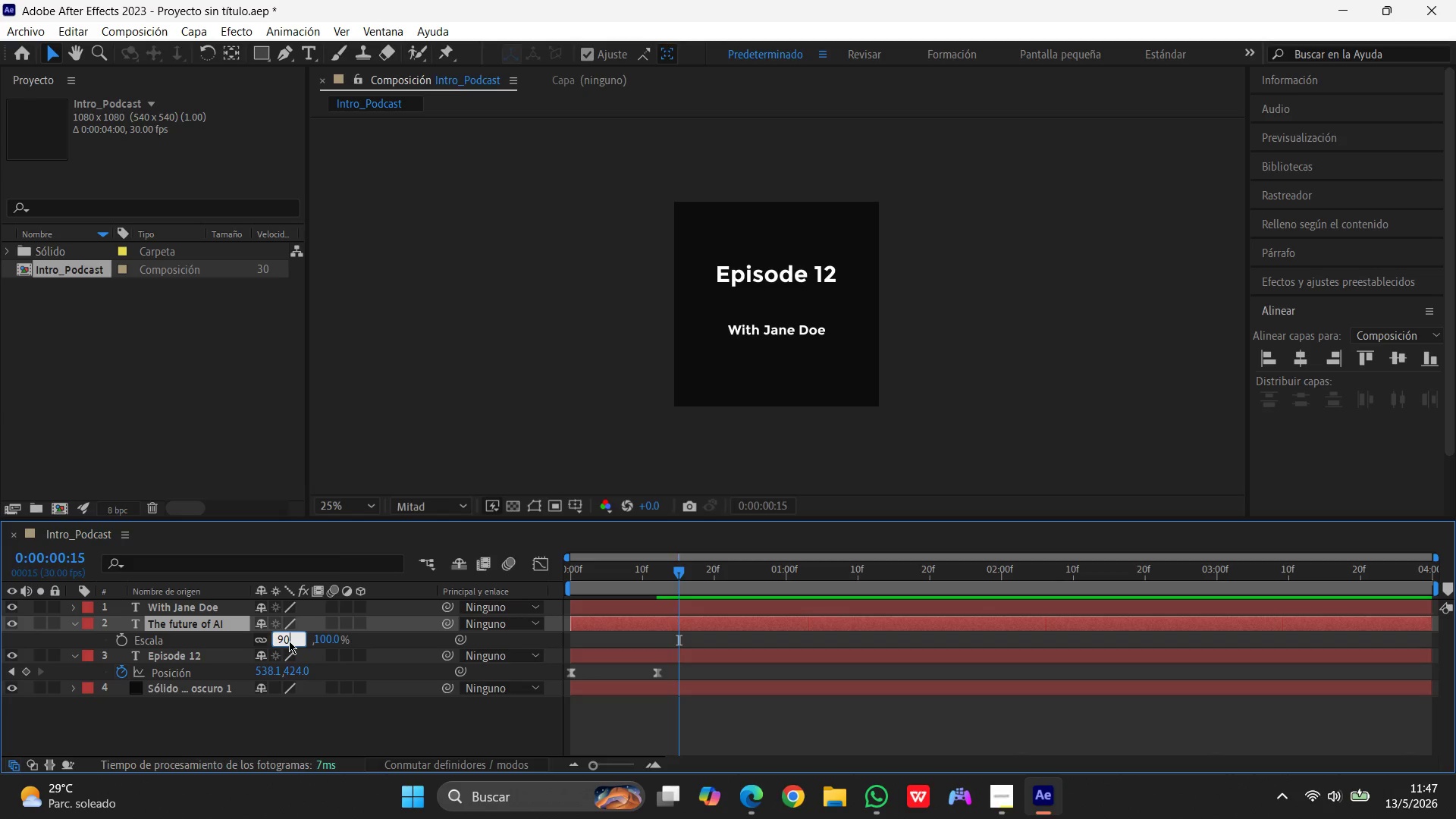 
key(Numpad0)
 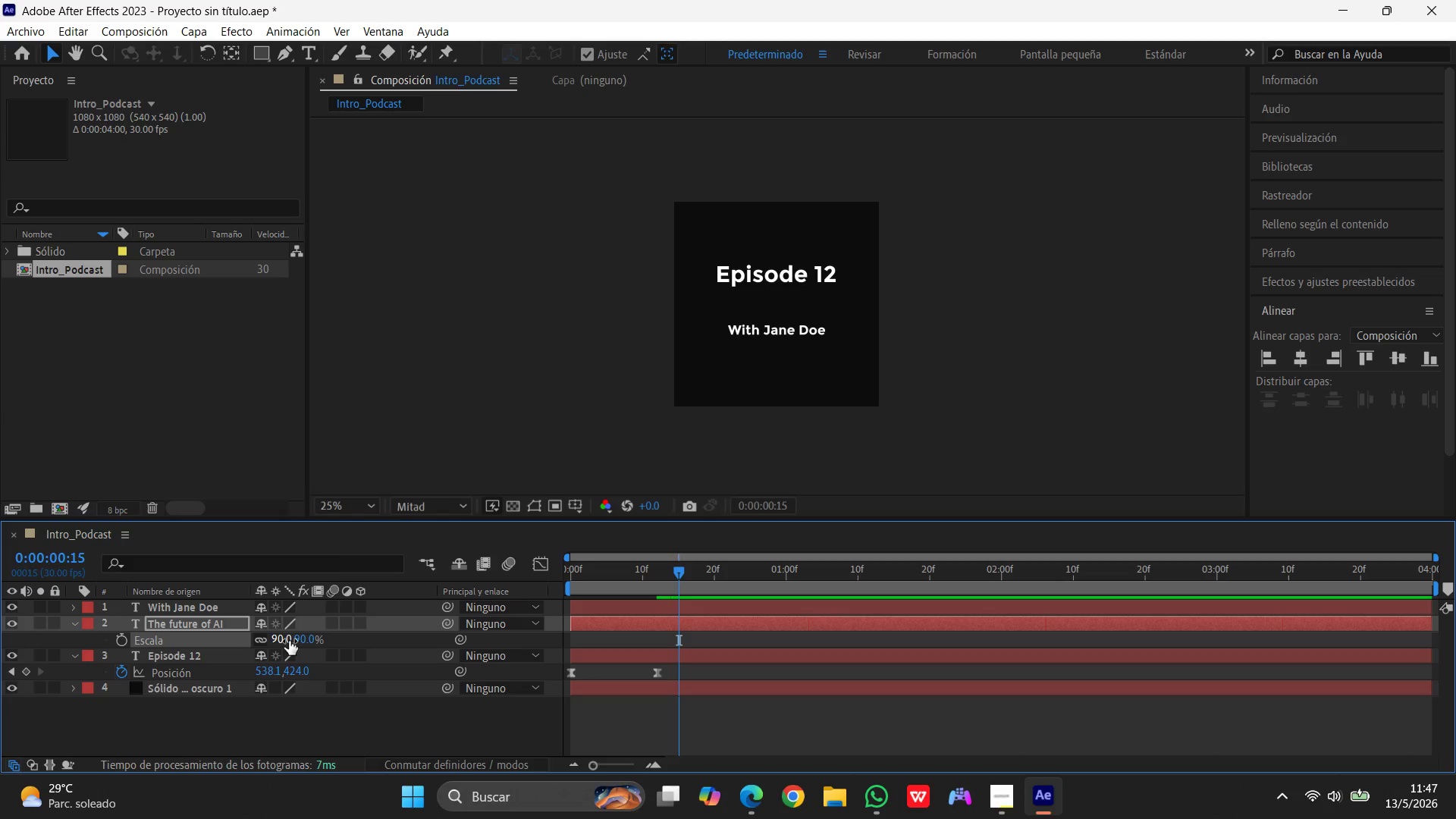 
key(Enter)
 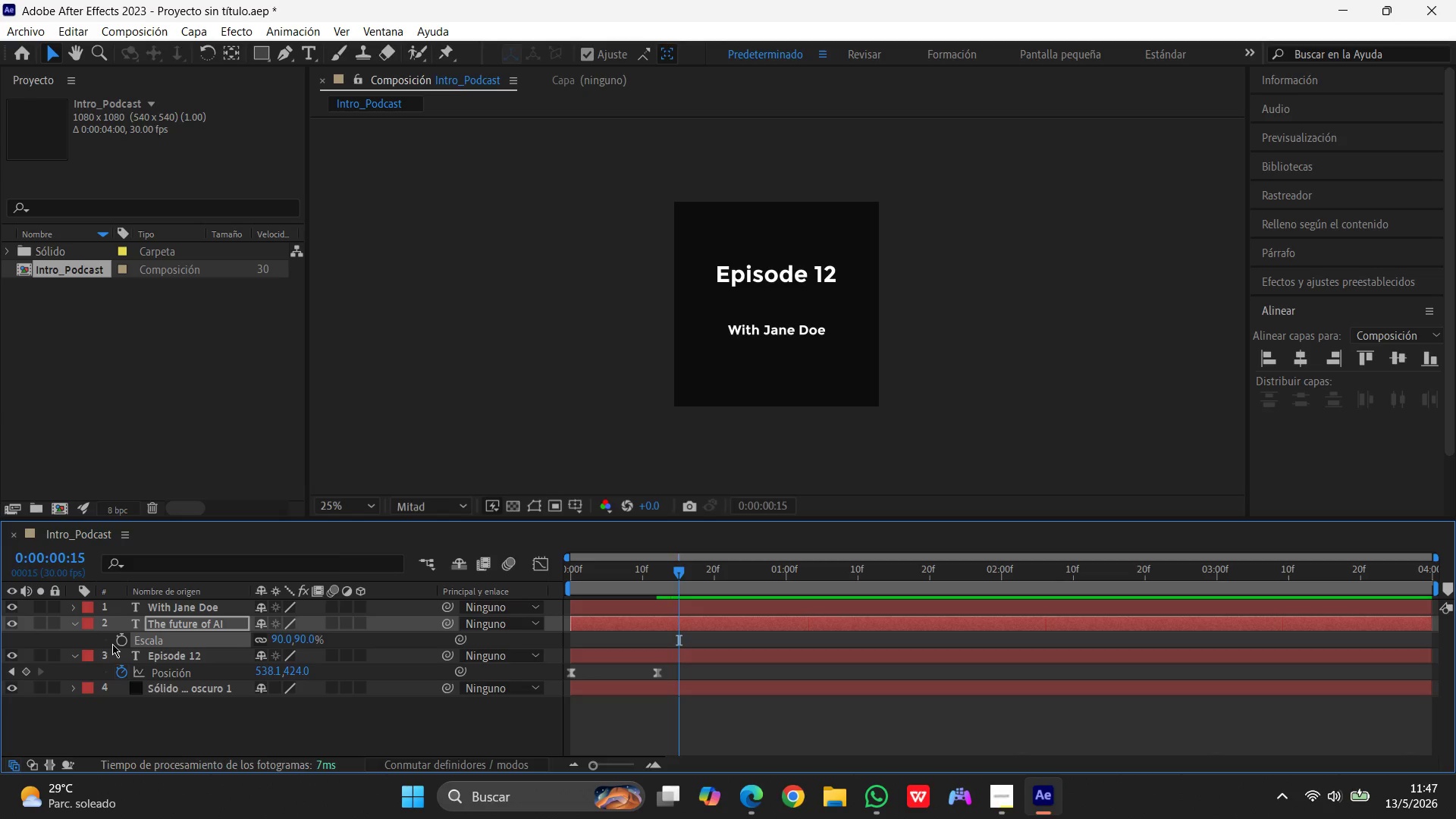 
left_click([118, 644])
 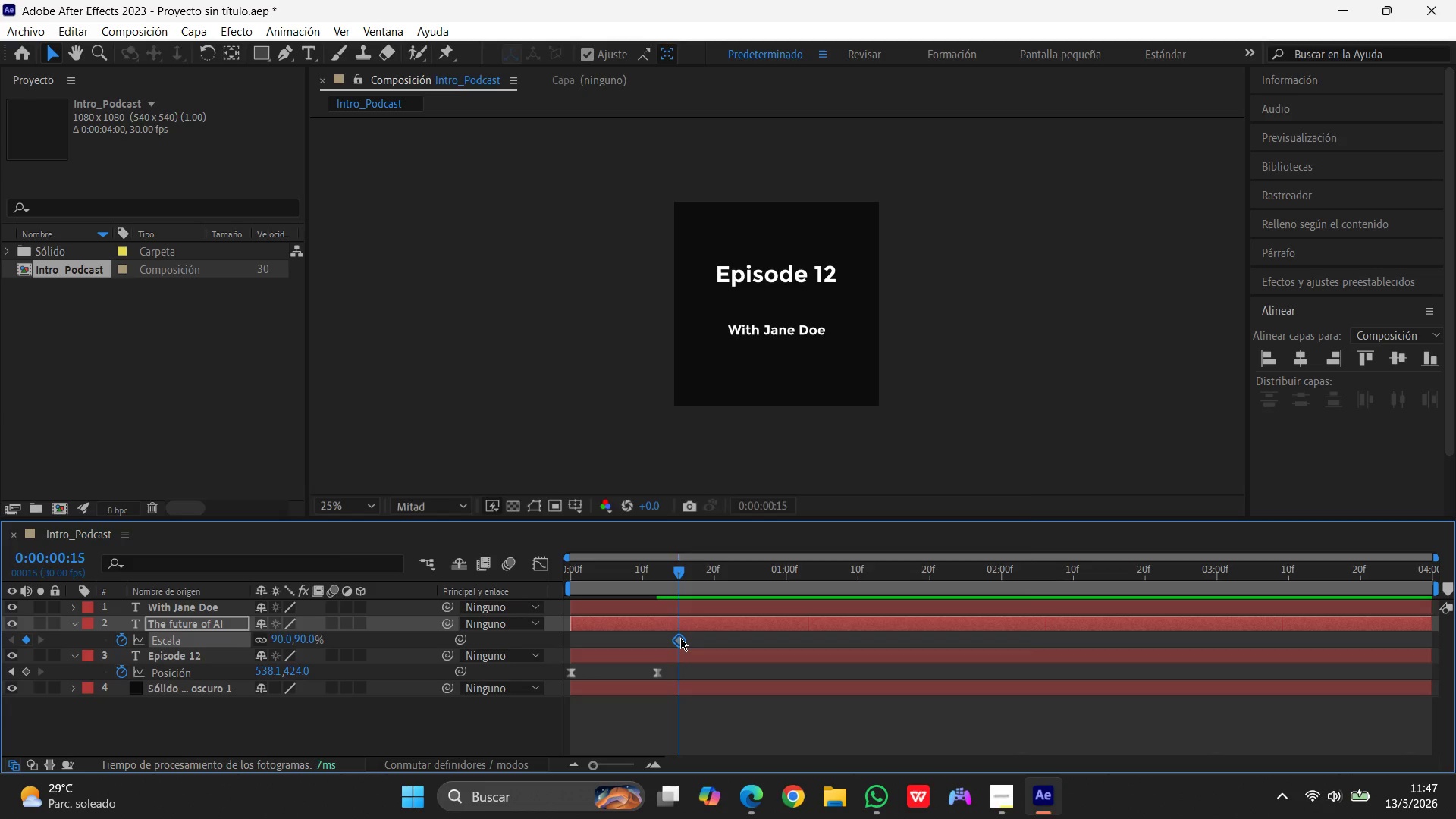 
right_click([680, 638])
 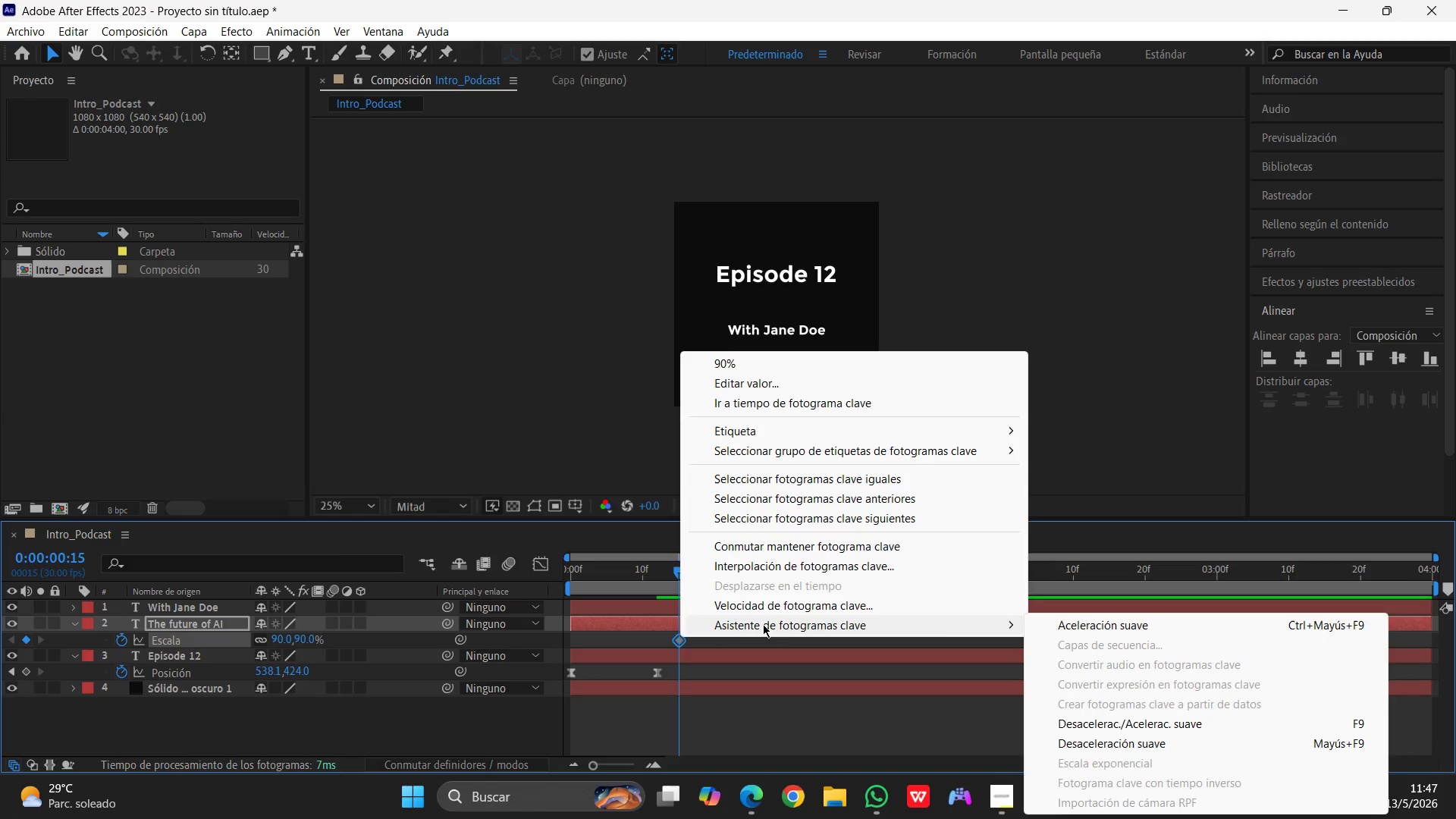 
left_click([763, 624])
 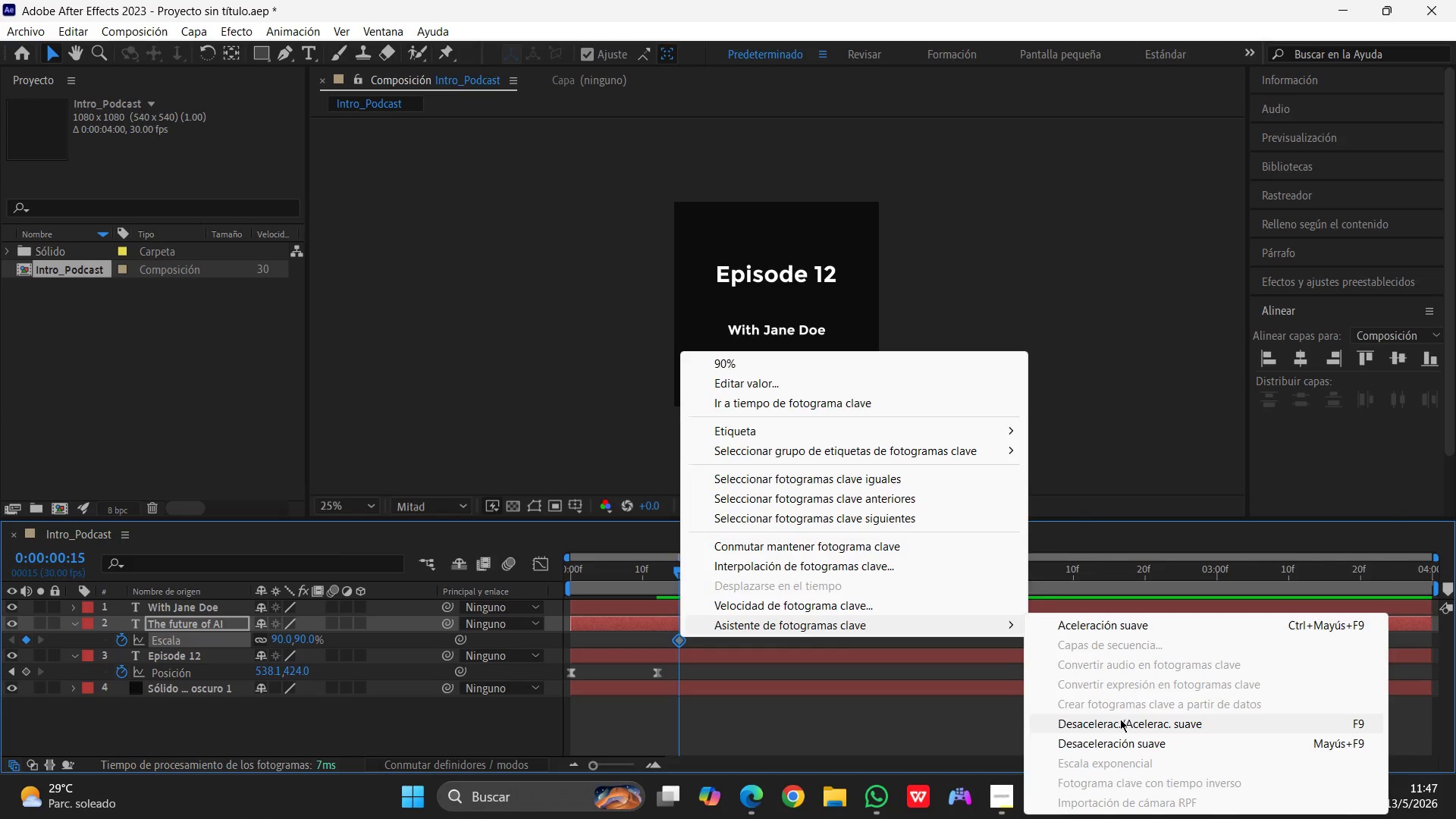 
left_click([1120, 719])
 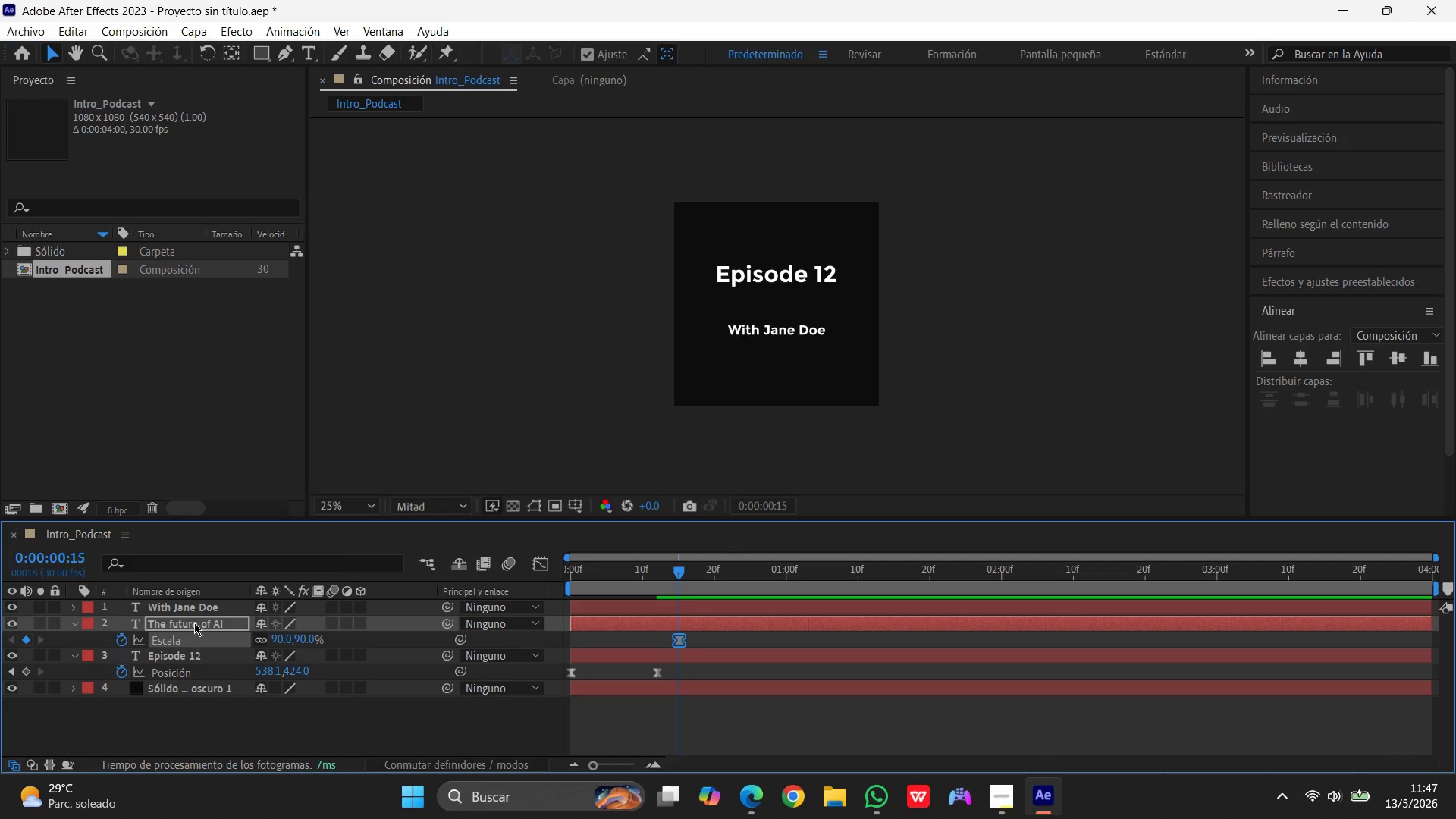 
left_click([194, 623])
 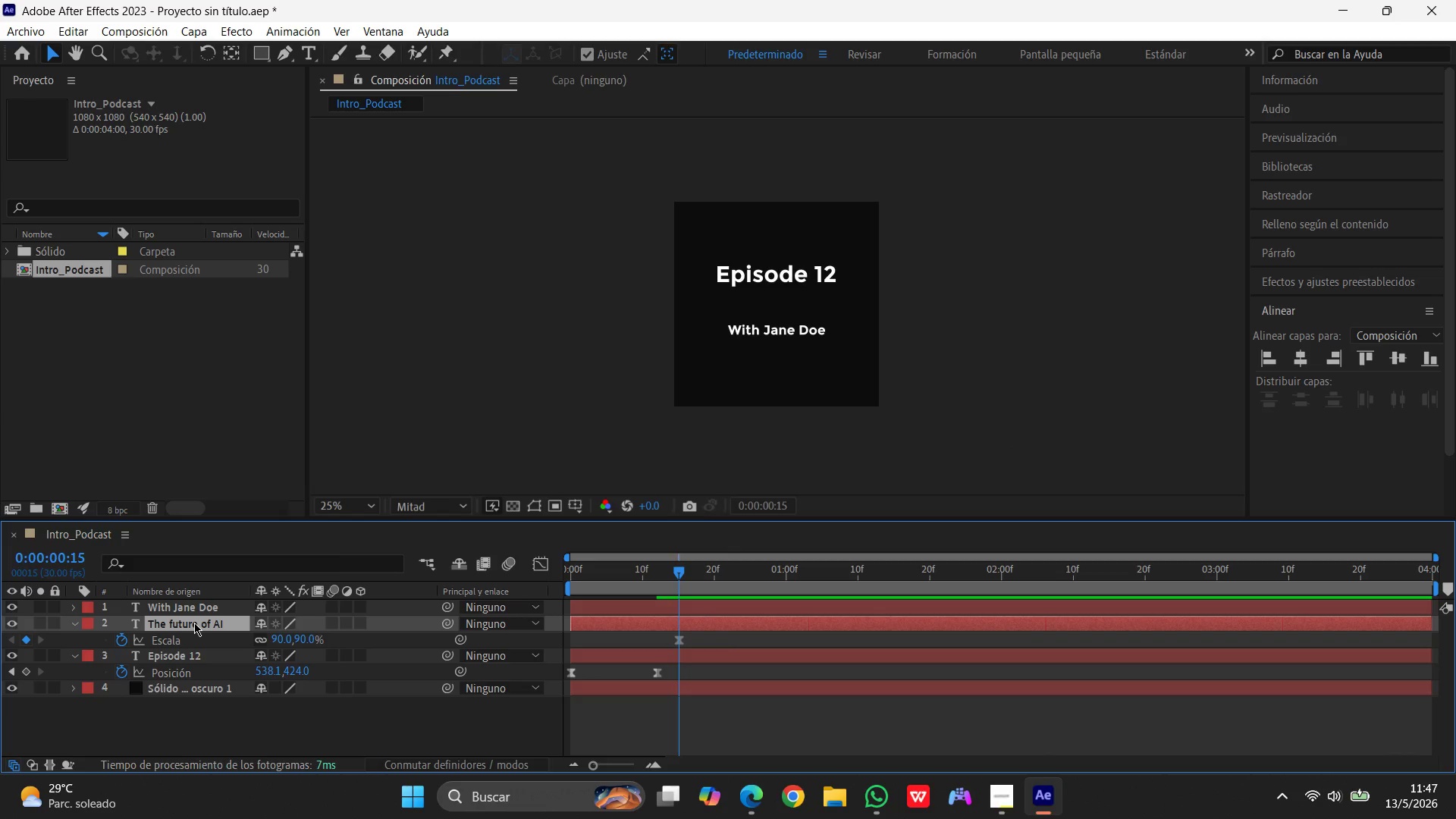 
key(T)
 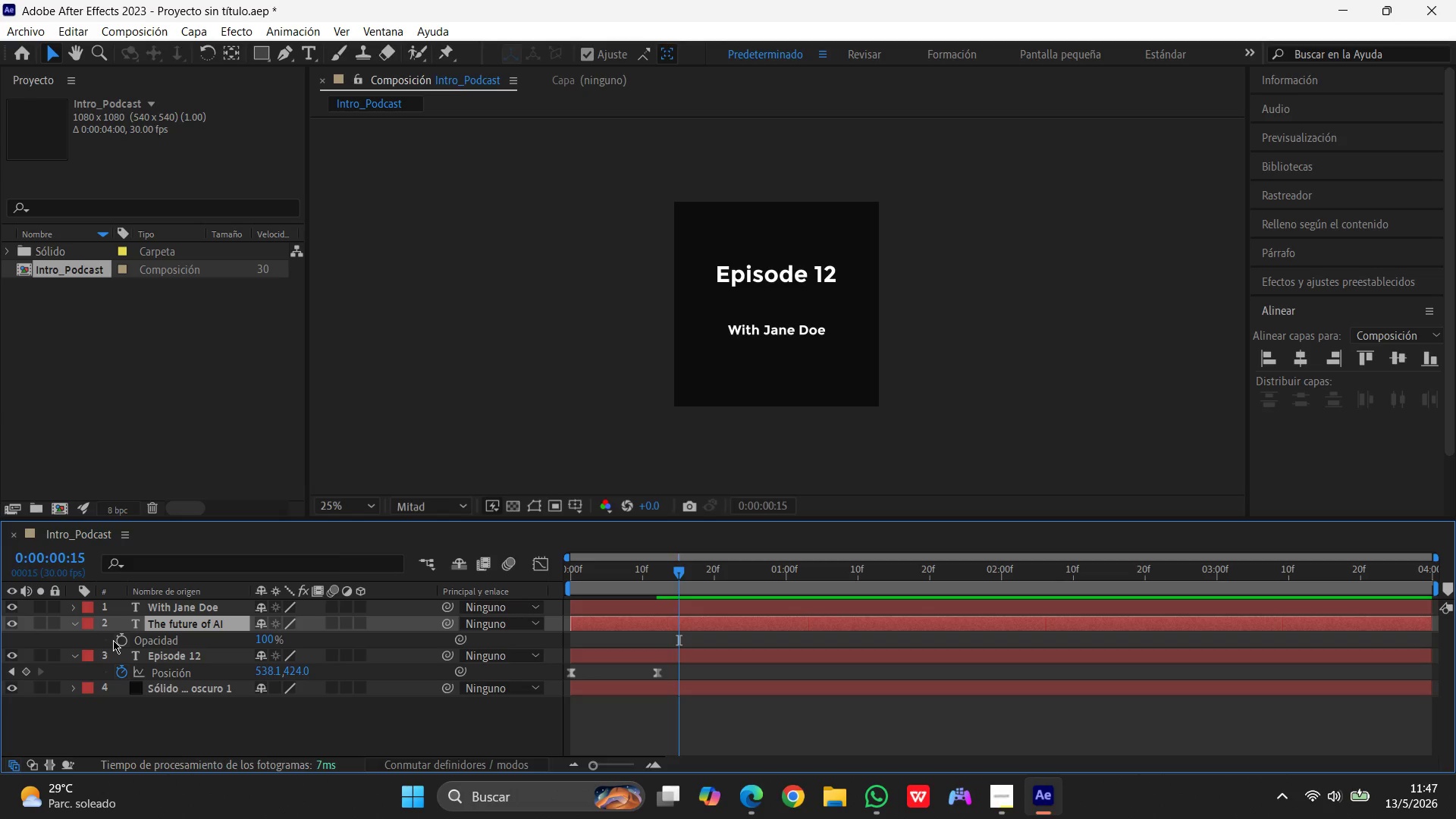 
left_click([119, 642])
 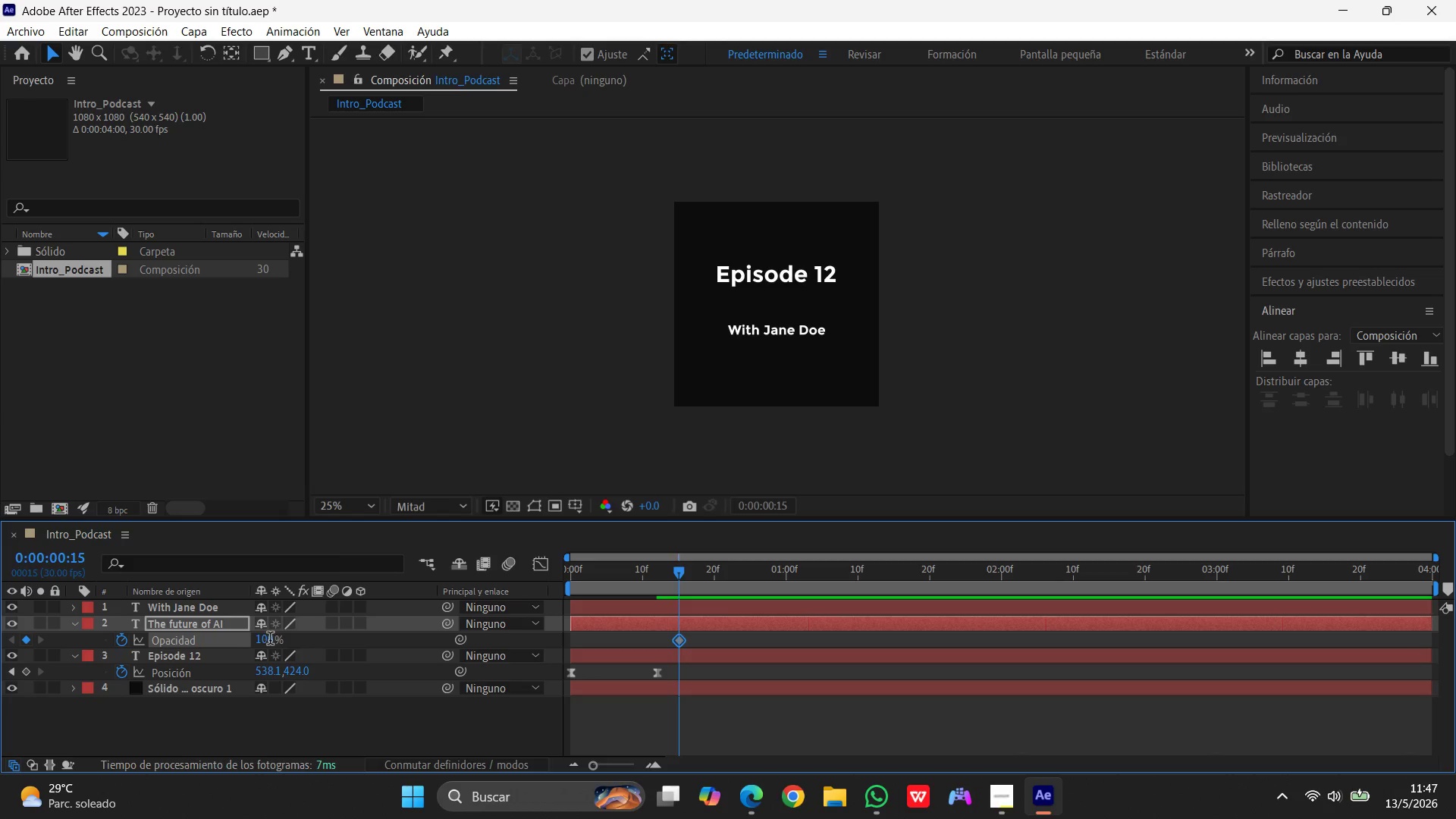 
left_click([270, 640])
 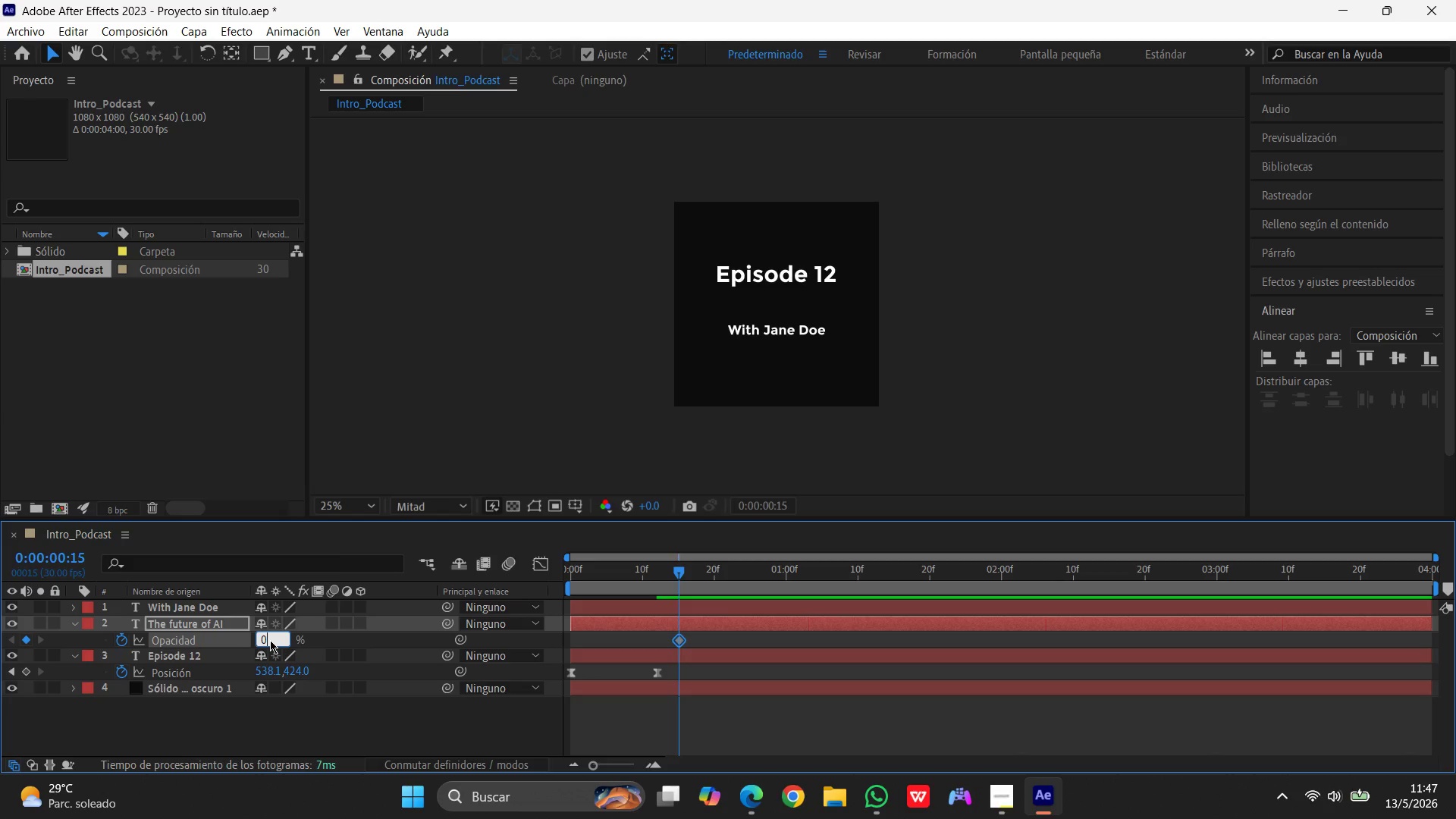 
key(Numpad0)
 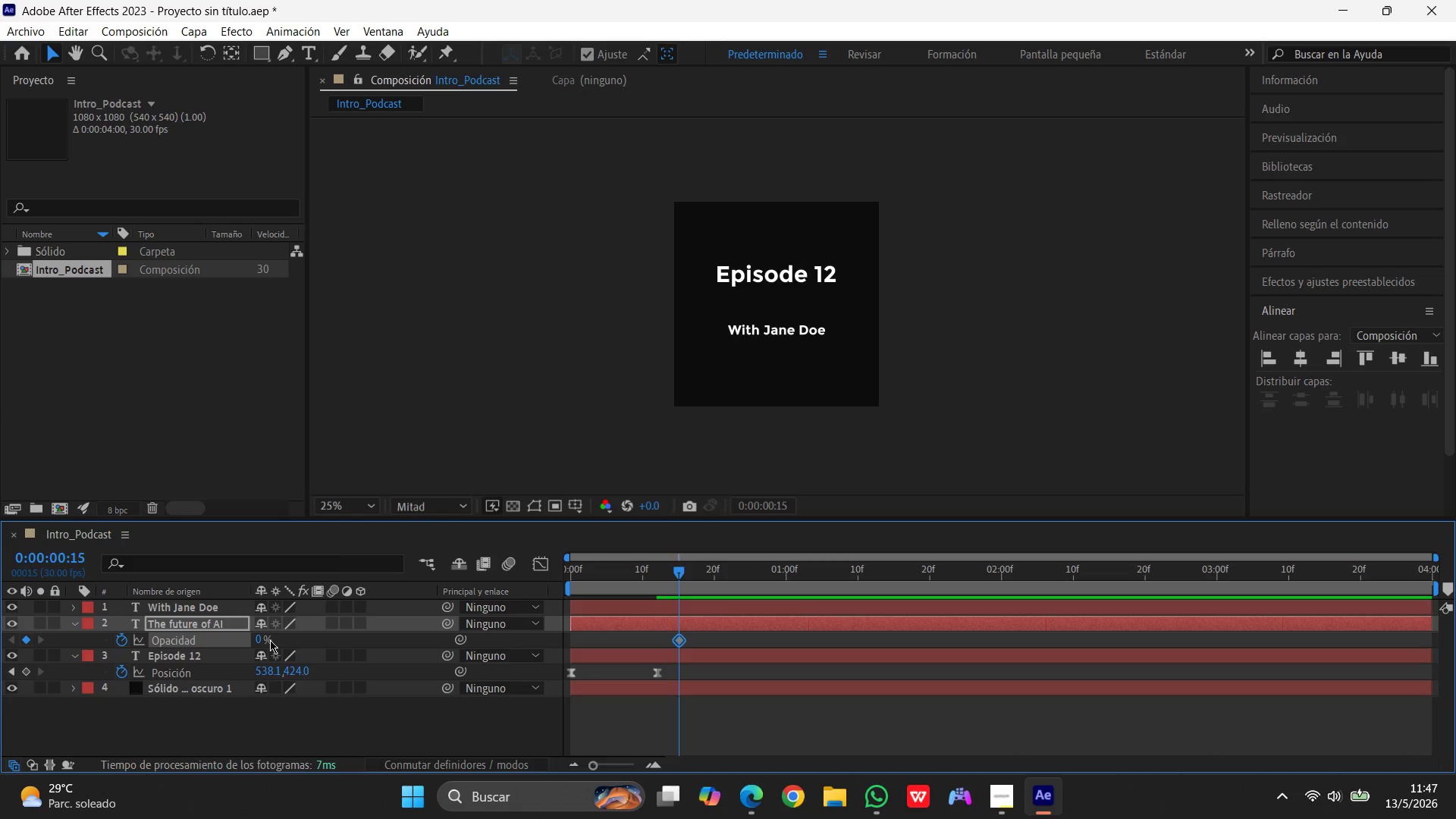 
key(Enter)
 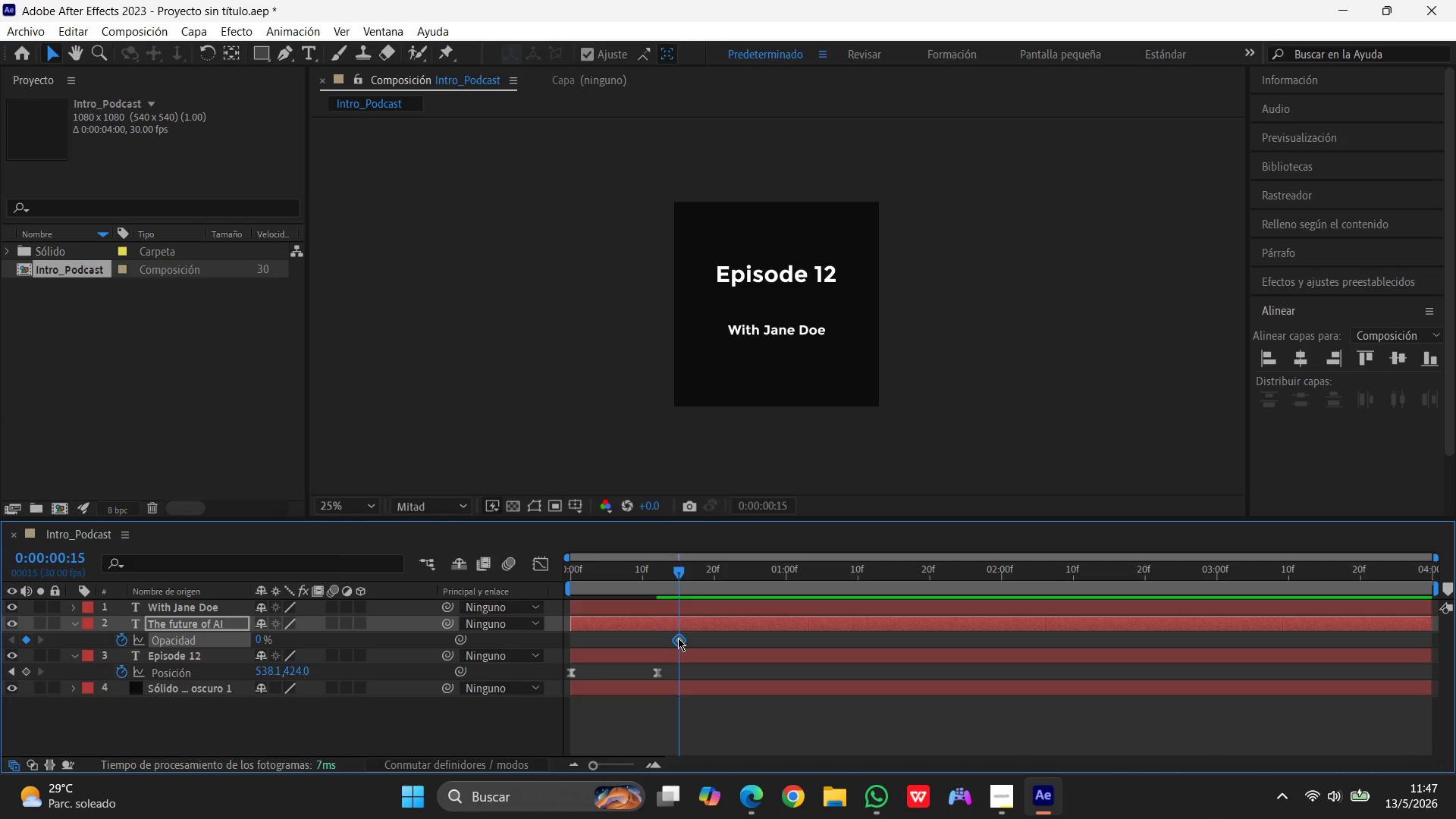 
right_click([678, 638])
 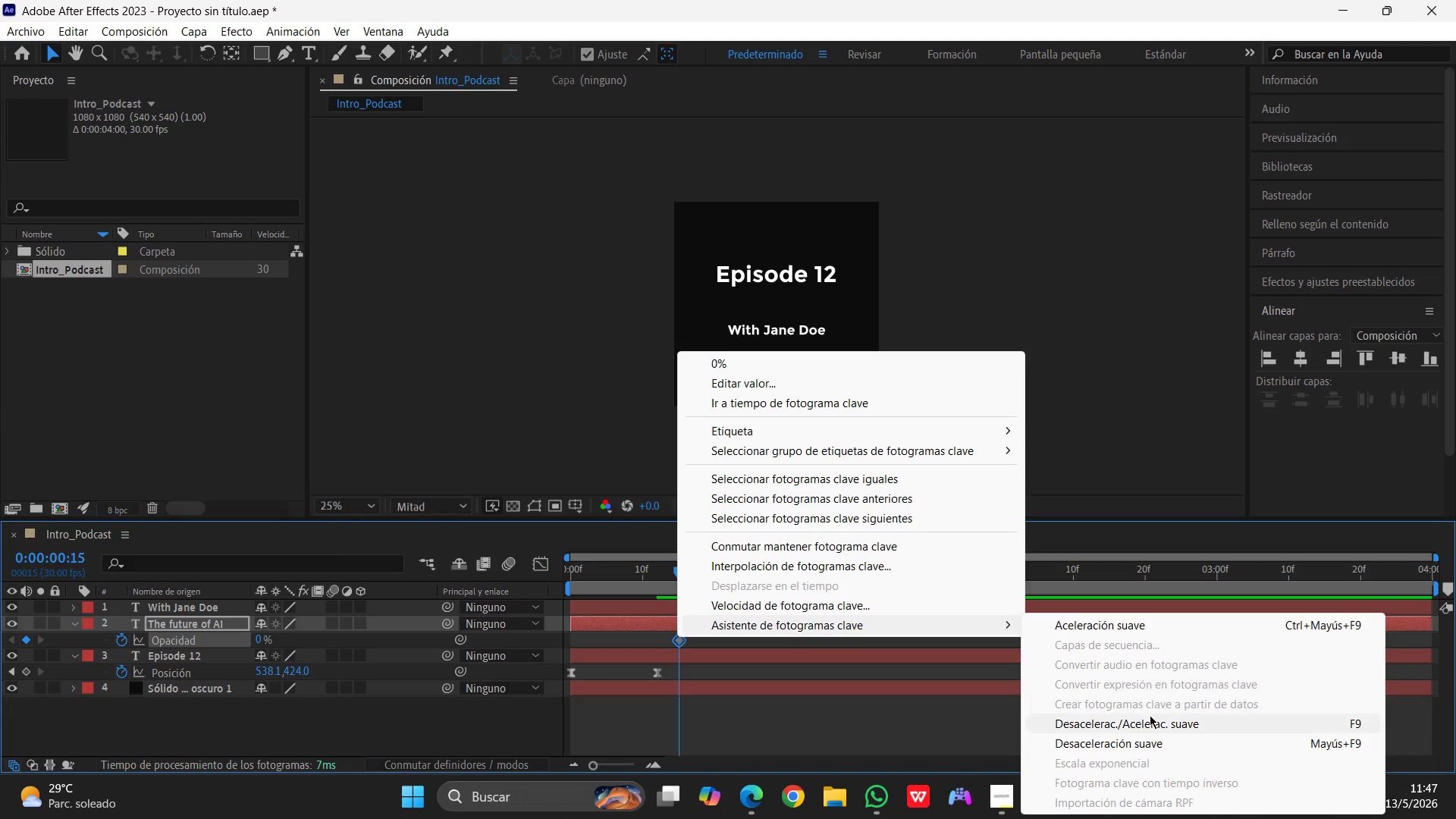 
left_click([1148, 721])
 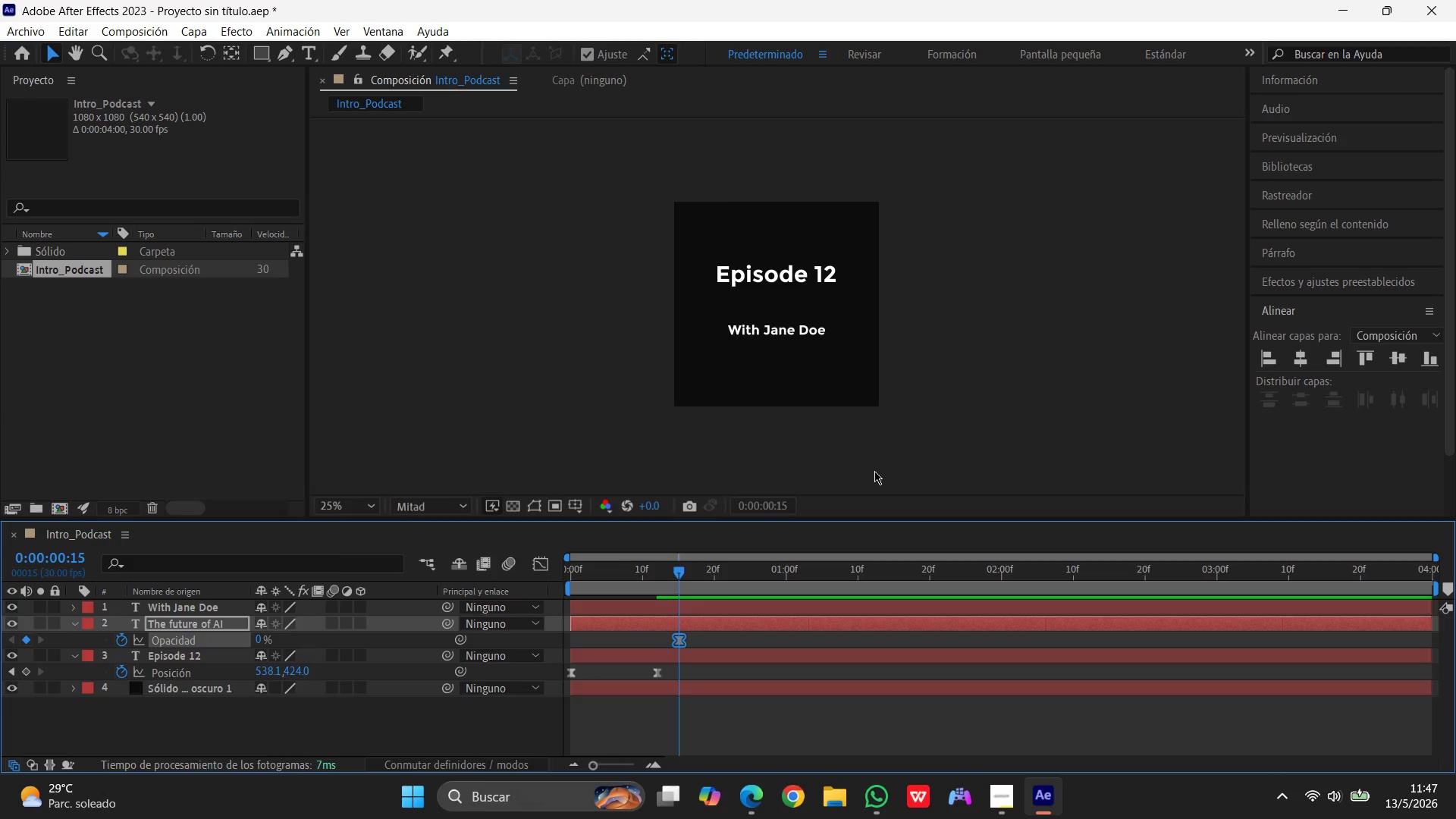 
wait(6.28)
 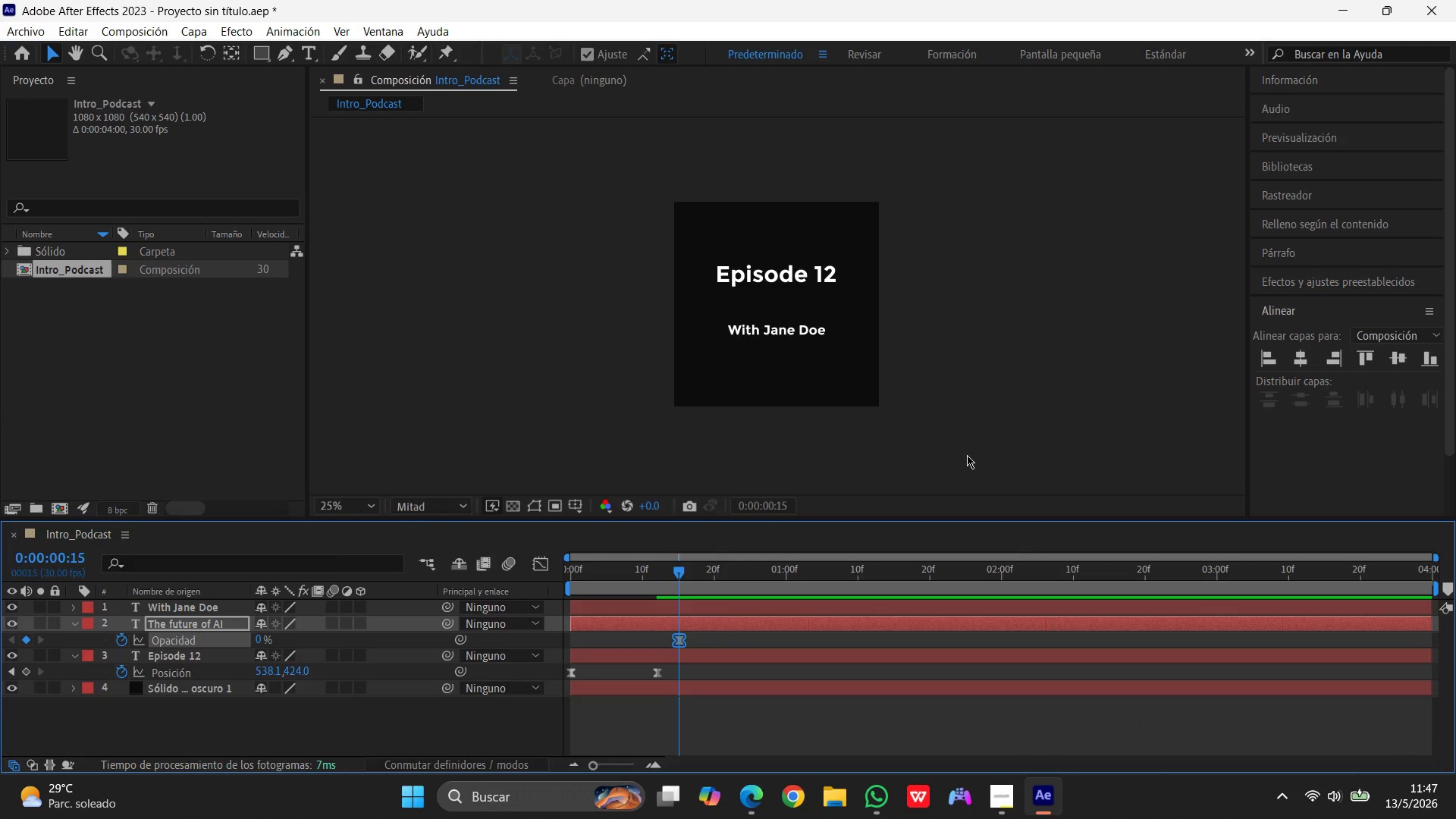 
left_click_drag(start_coordinate=[680, 570], to_coordinate=[526, 588])
 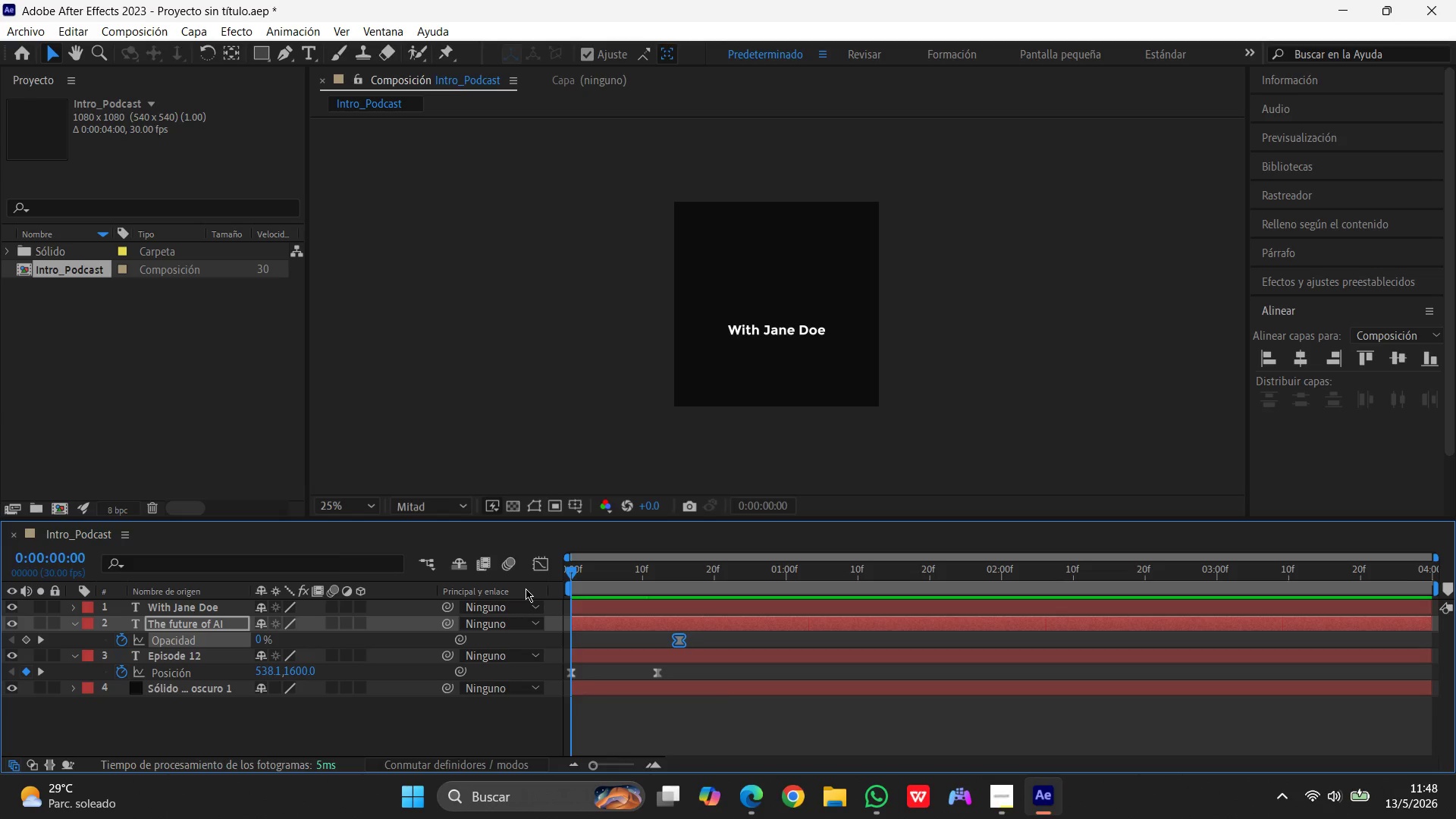 
wait(15.34)
 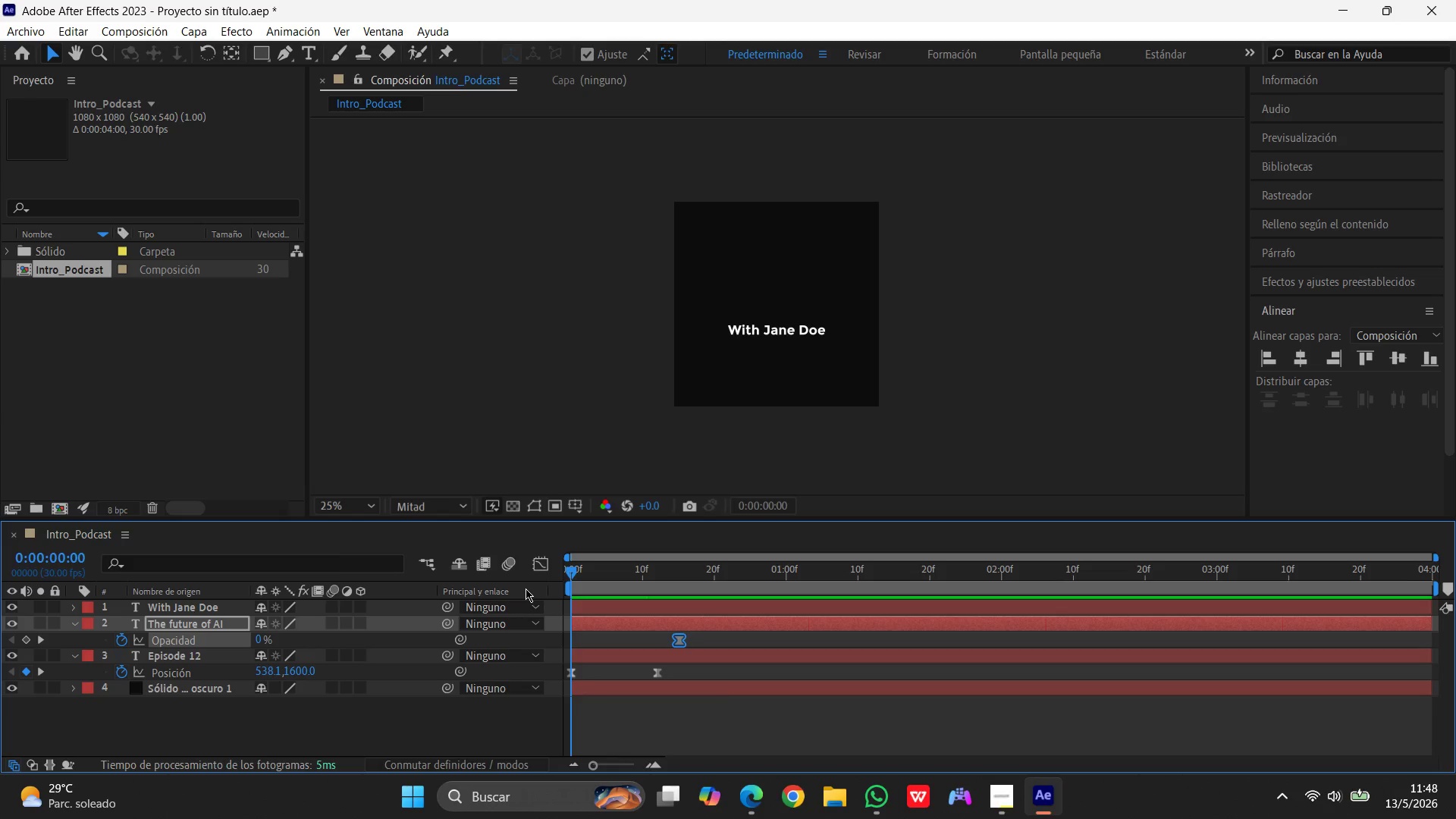 
left_click([994, 804])